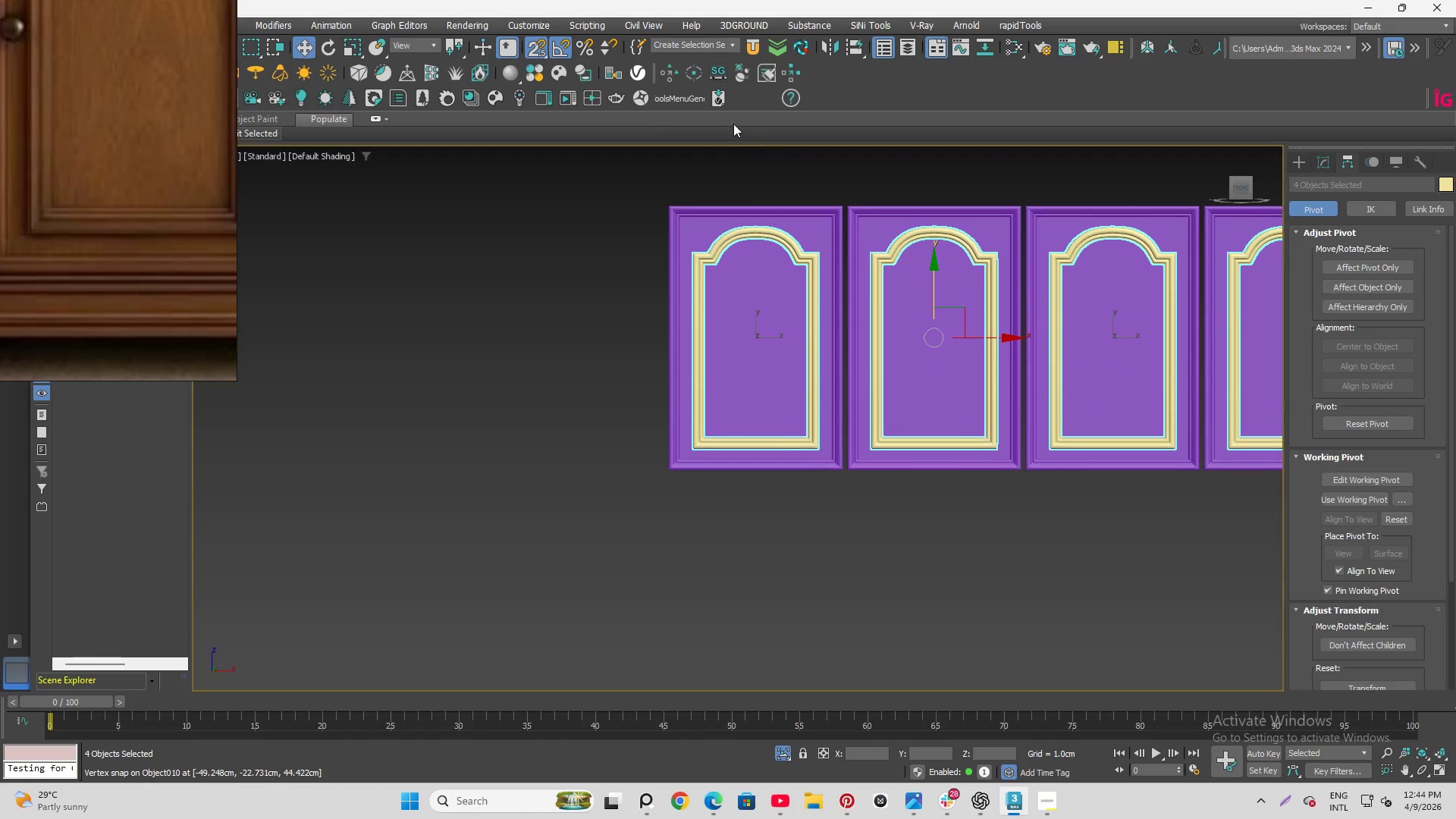 
scroll: coordinate [650, 111], scroll_direction: up, amount: 2.0
 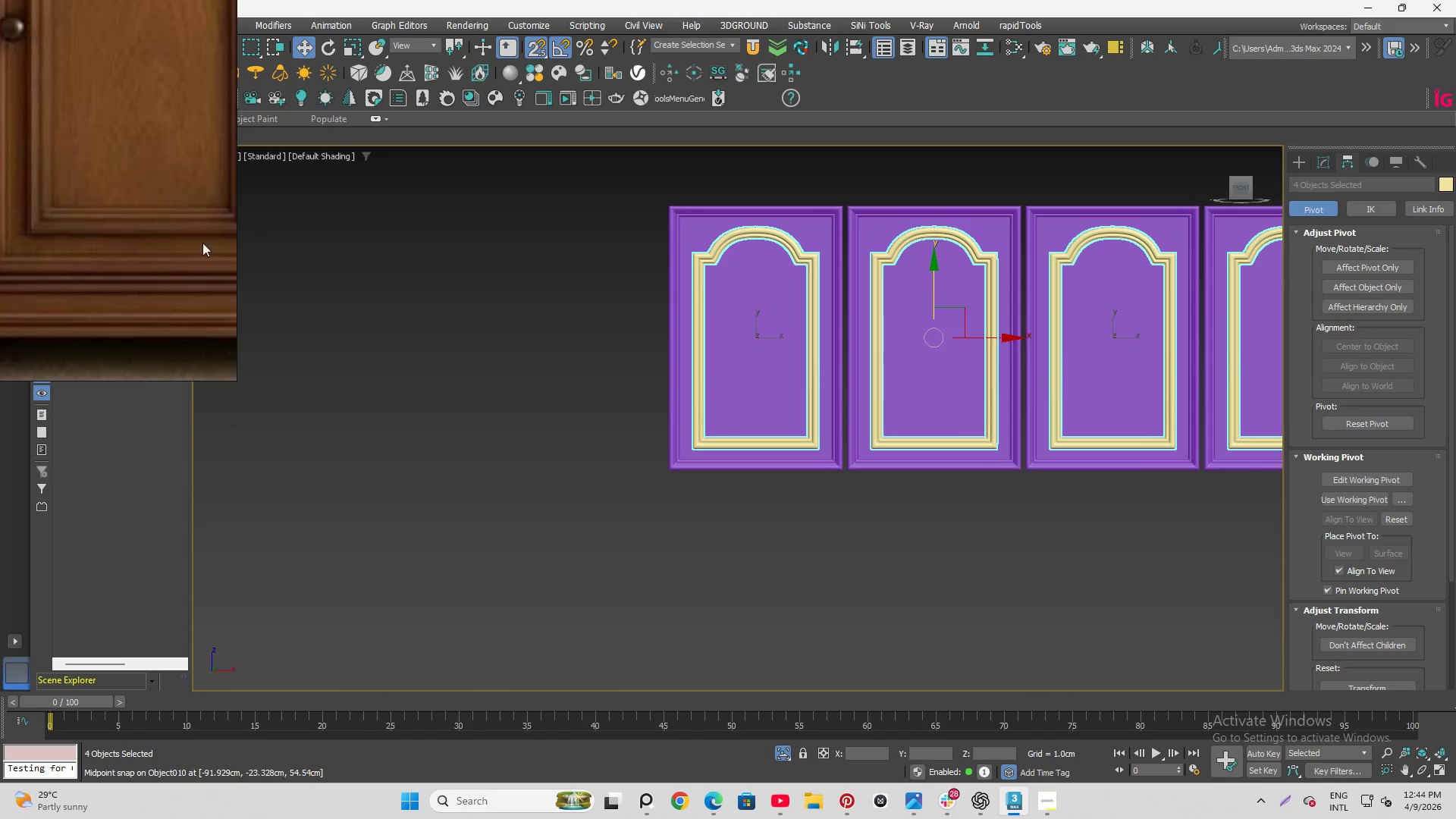 
scroll: coordinate [162, 282], scroll_direction: down, amount: 5.0
 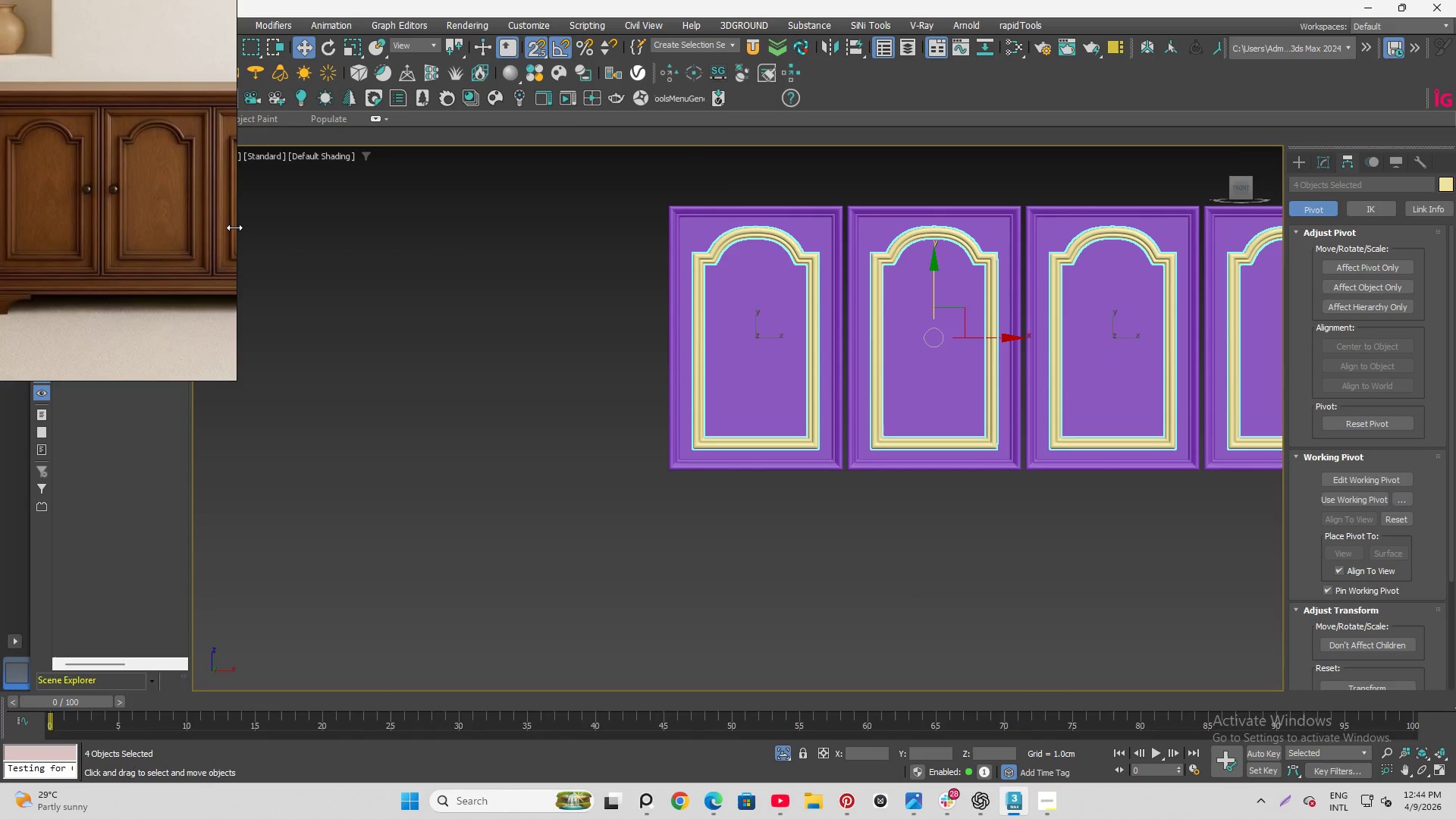 
scroll: coordinate [772, 243], scroll_direction: up, amount: 8.0
 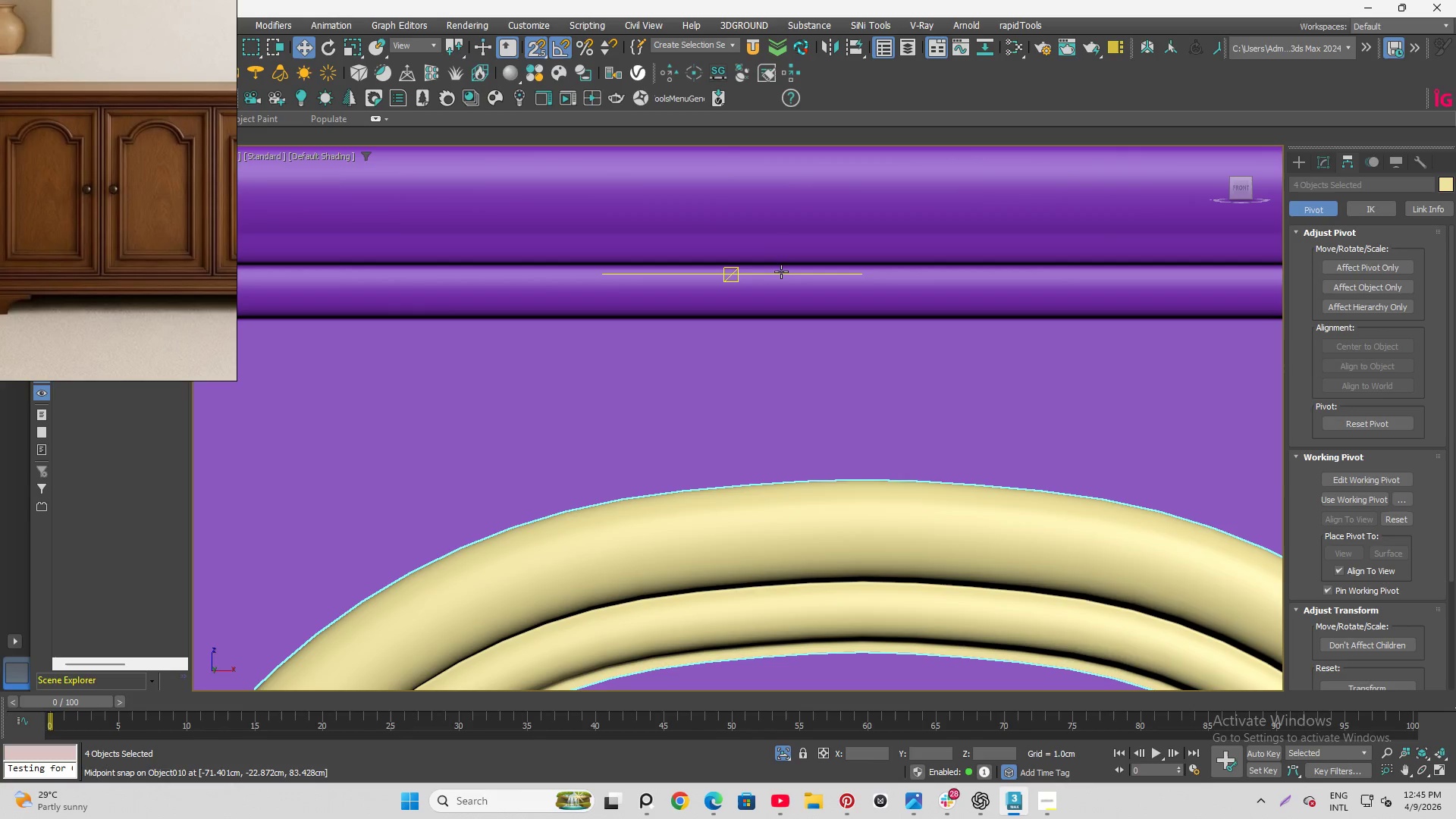 
key(F4)
 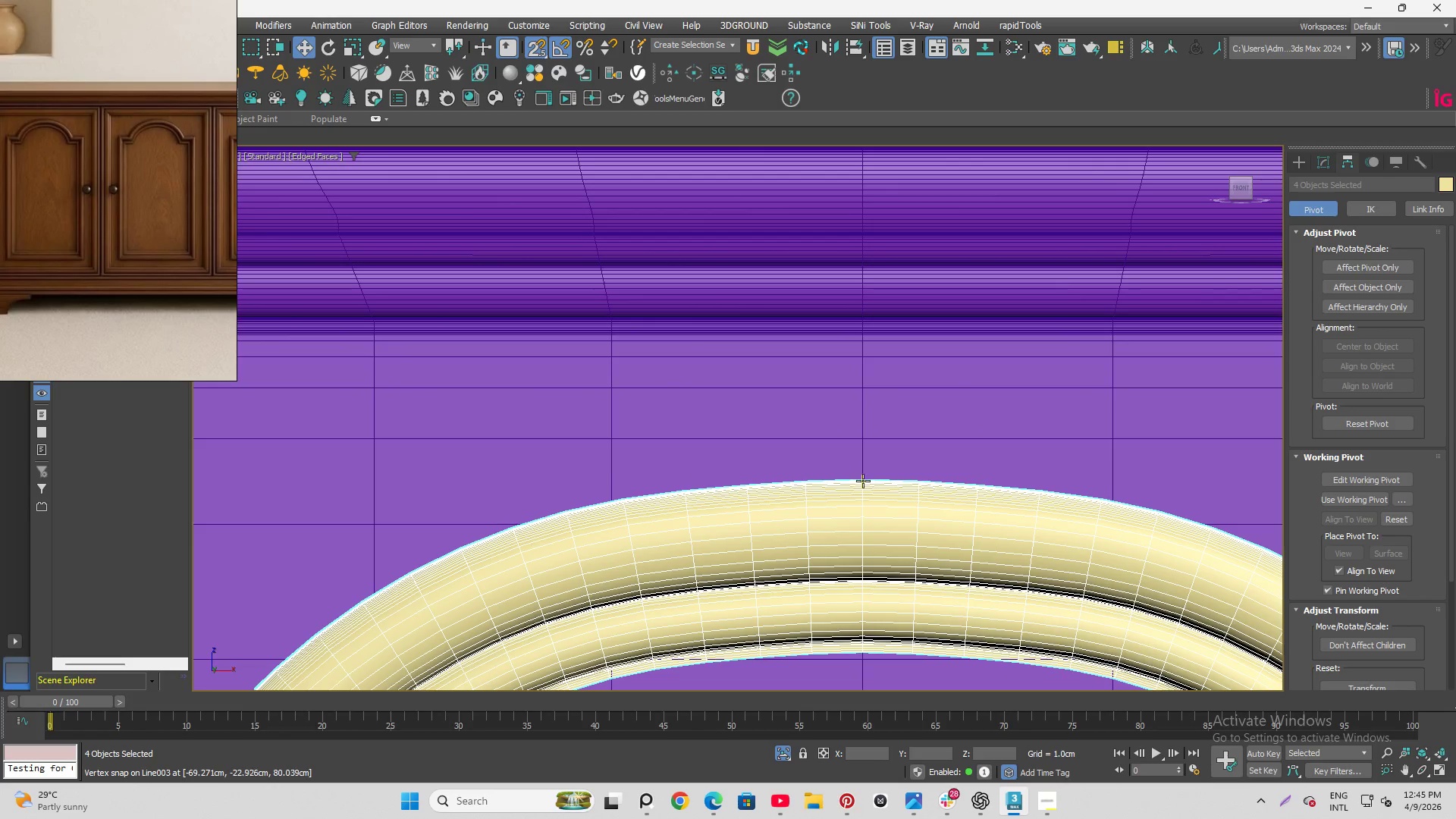 
left_click_drag(start_coordinate=[863, 482], to_coordinate=[863, 446])
 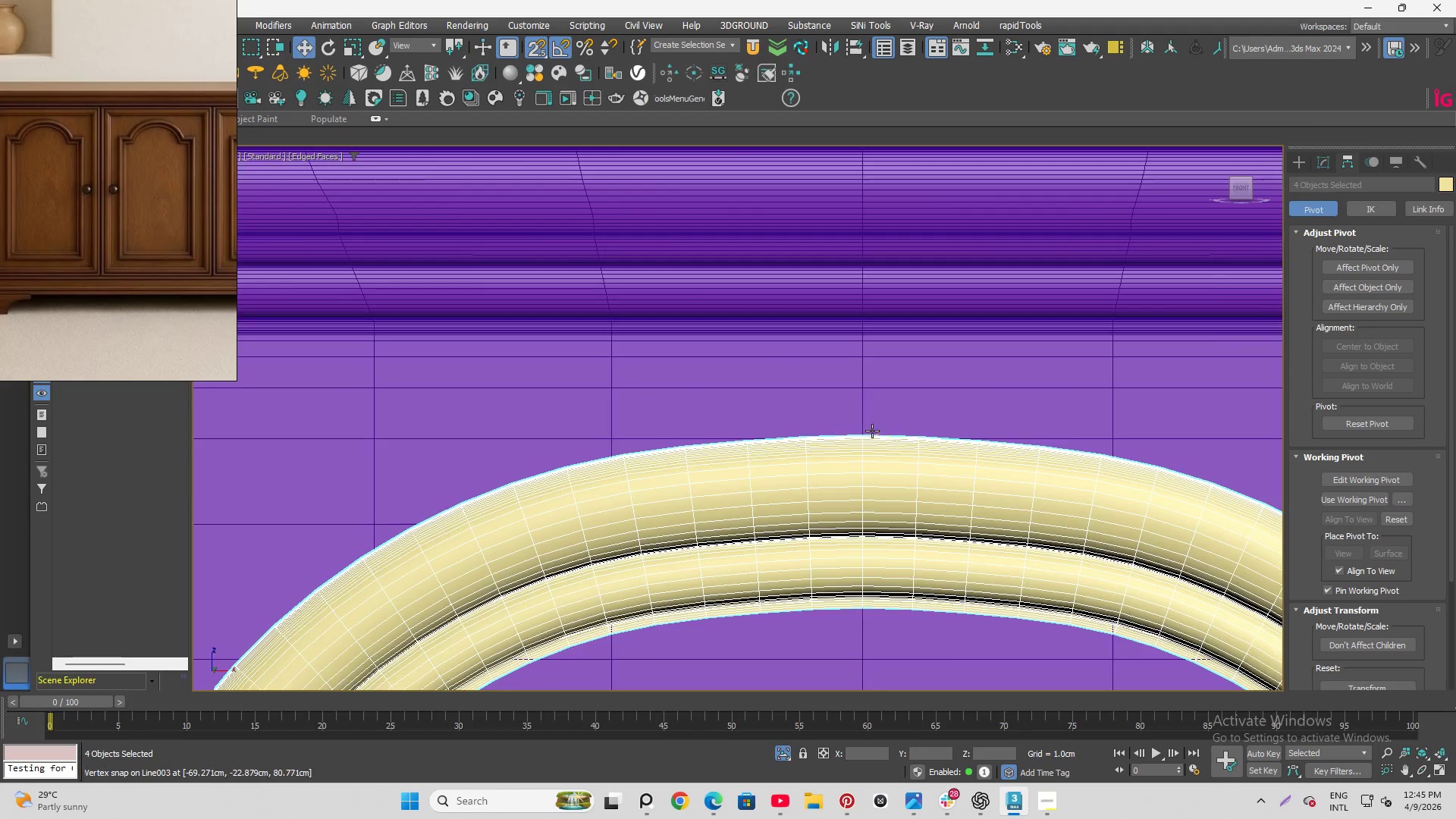 
scroll: coordinate [864, 433], scroll_direction: up, amount: 6.0
 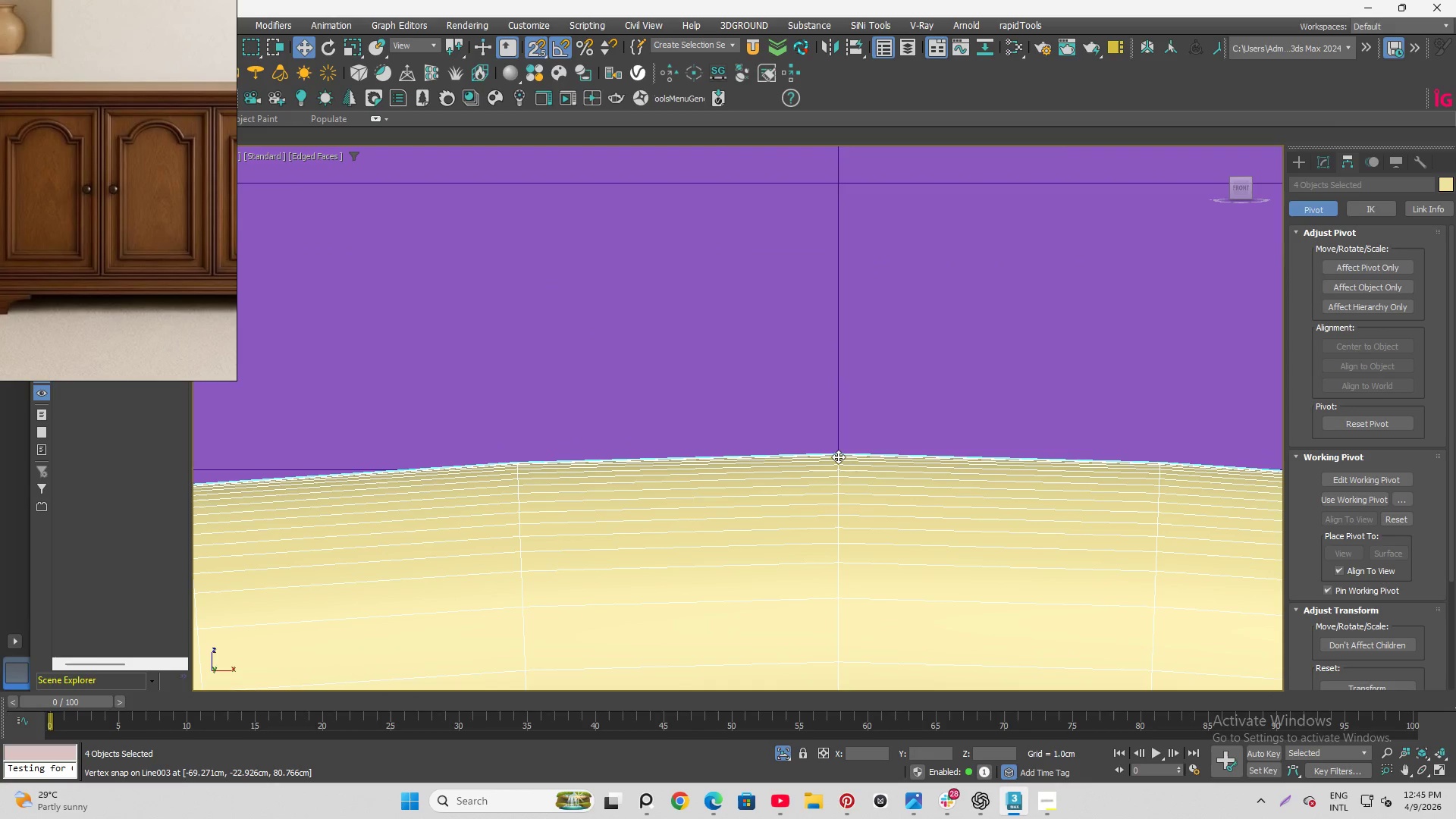 
left_click_drag(start_coordinate=[838, 457], to_coordinate=[833, 504])
 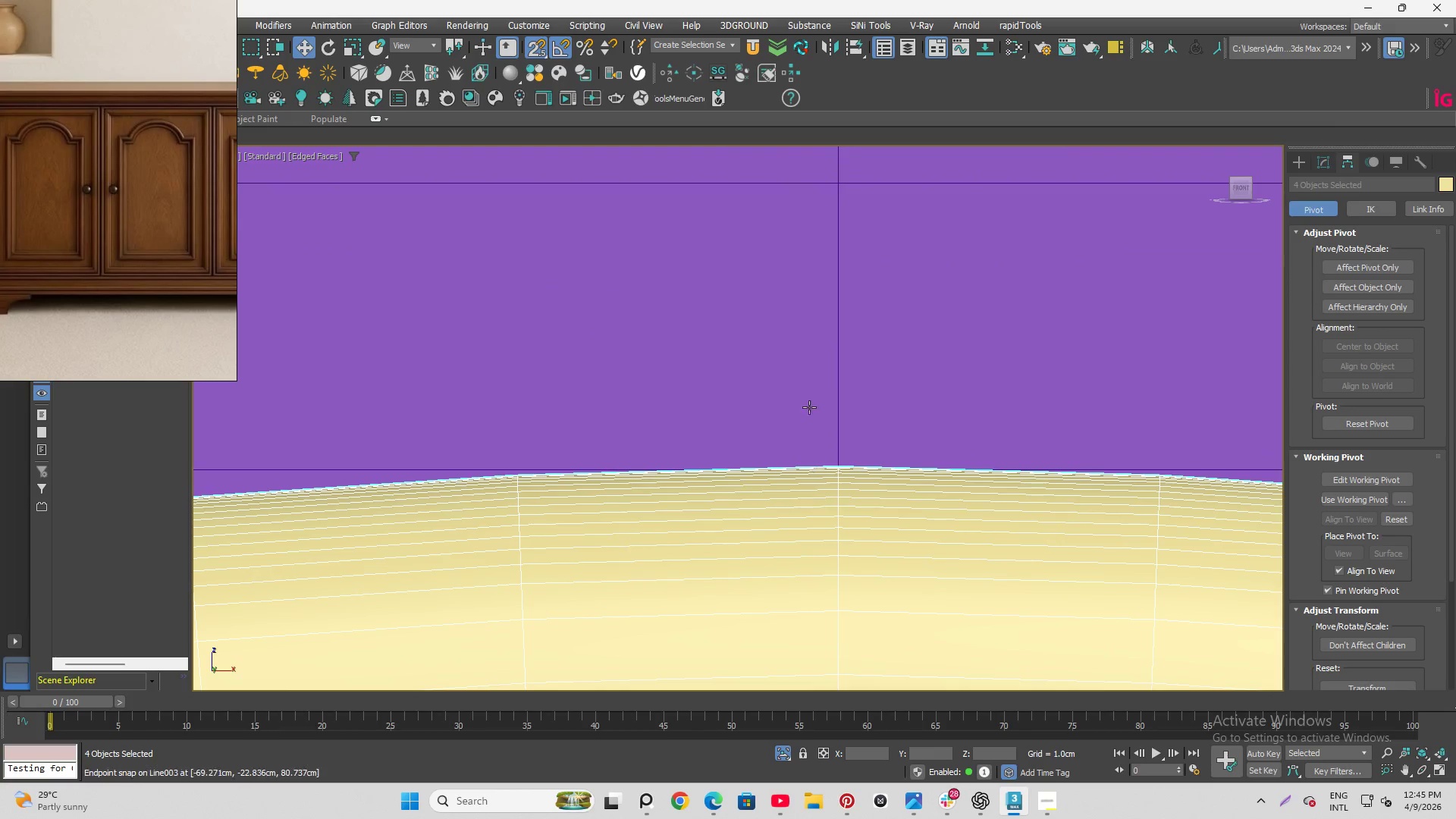 
scroll: coordinate [765, 330], scroll_direction: down, amount: 18.0
 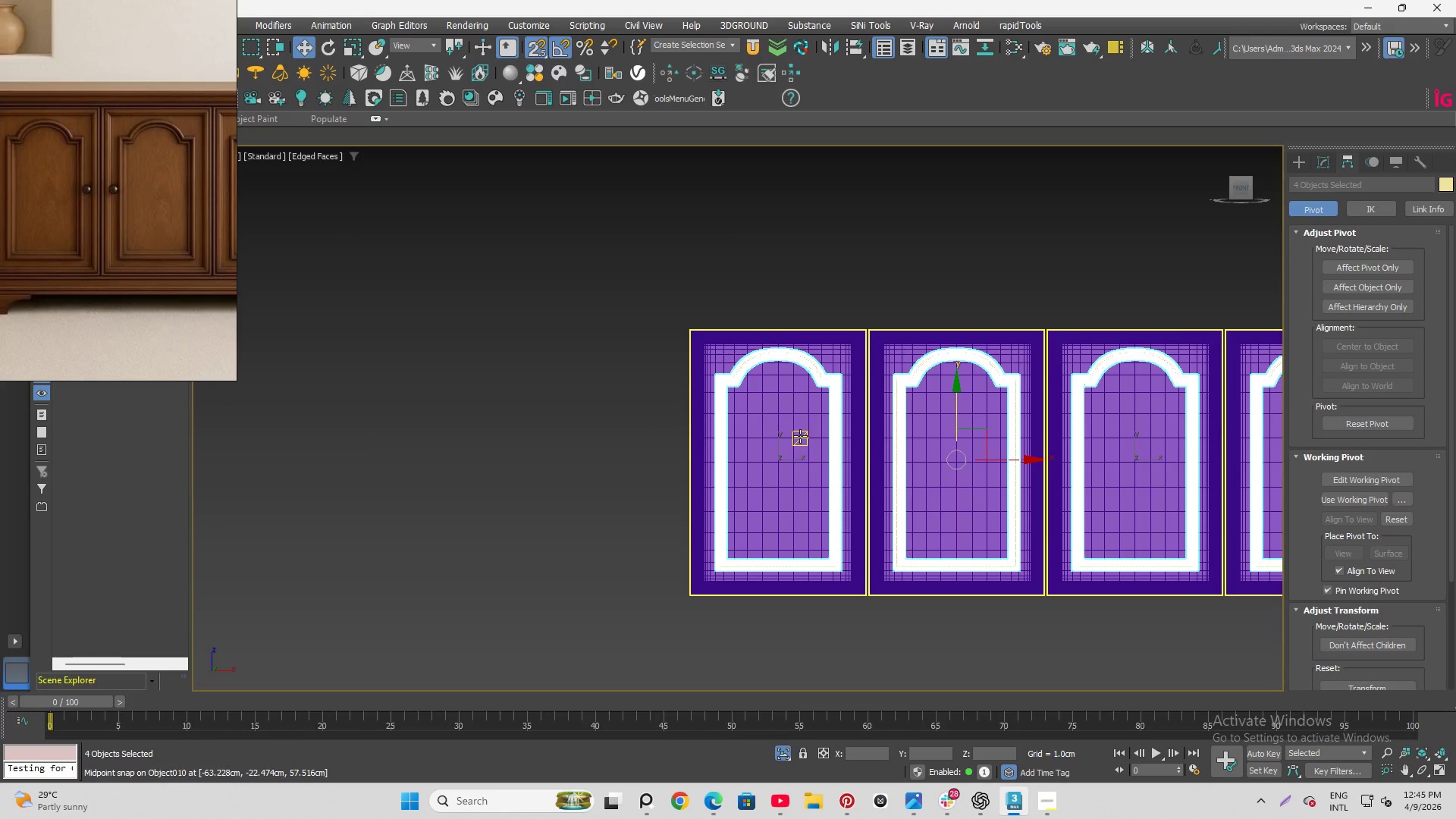 
key(Q)
 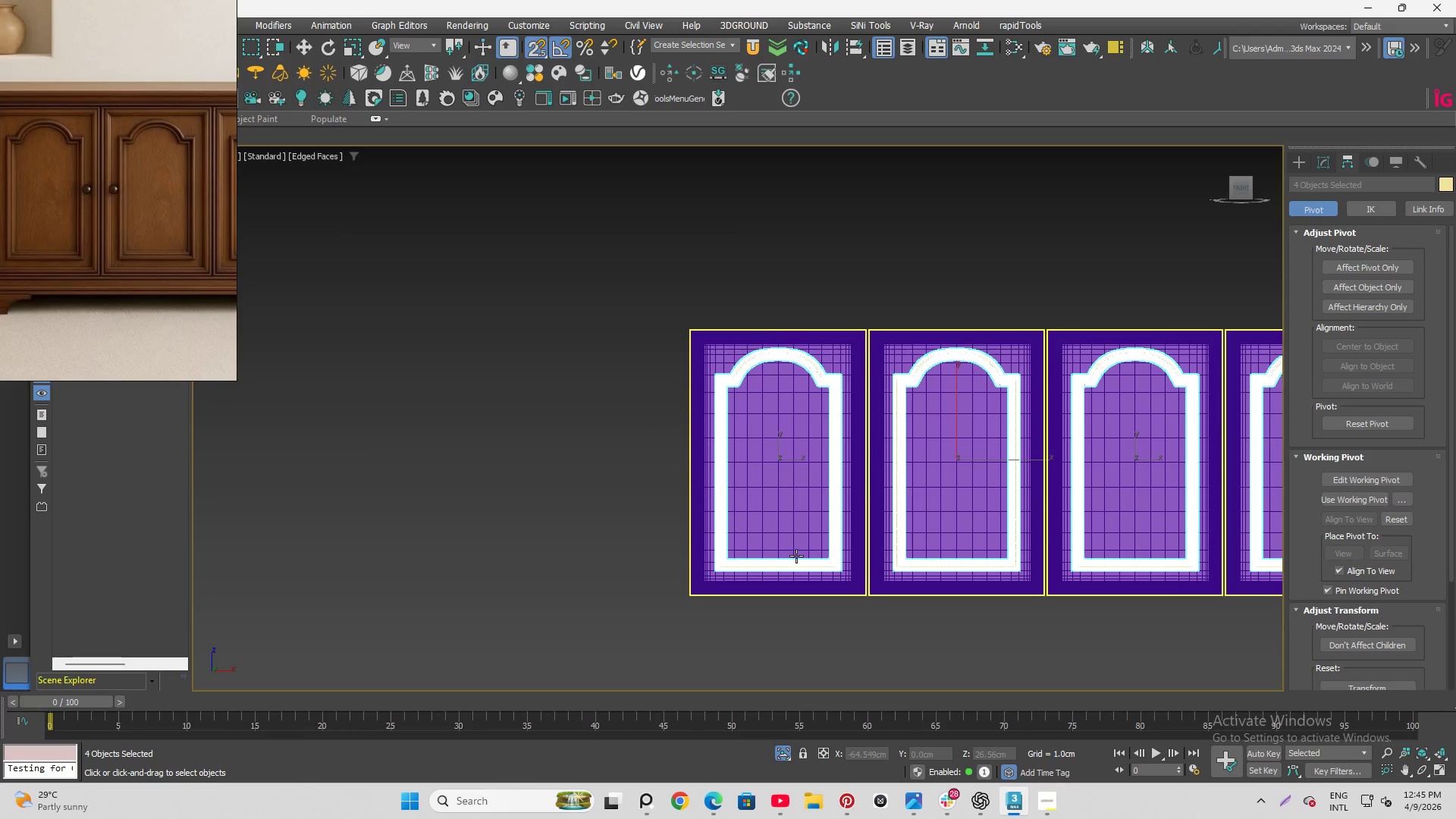 
key(F4)
 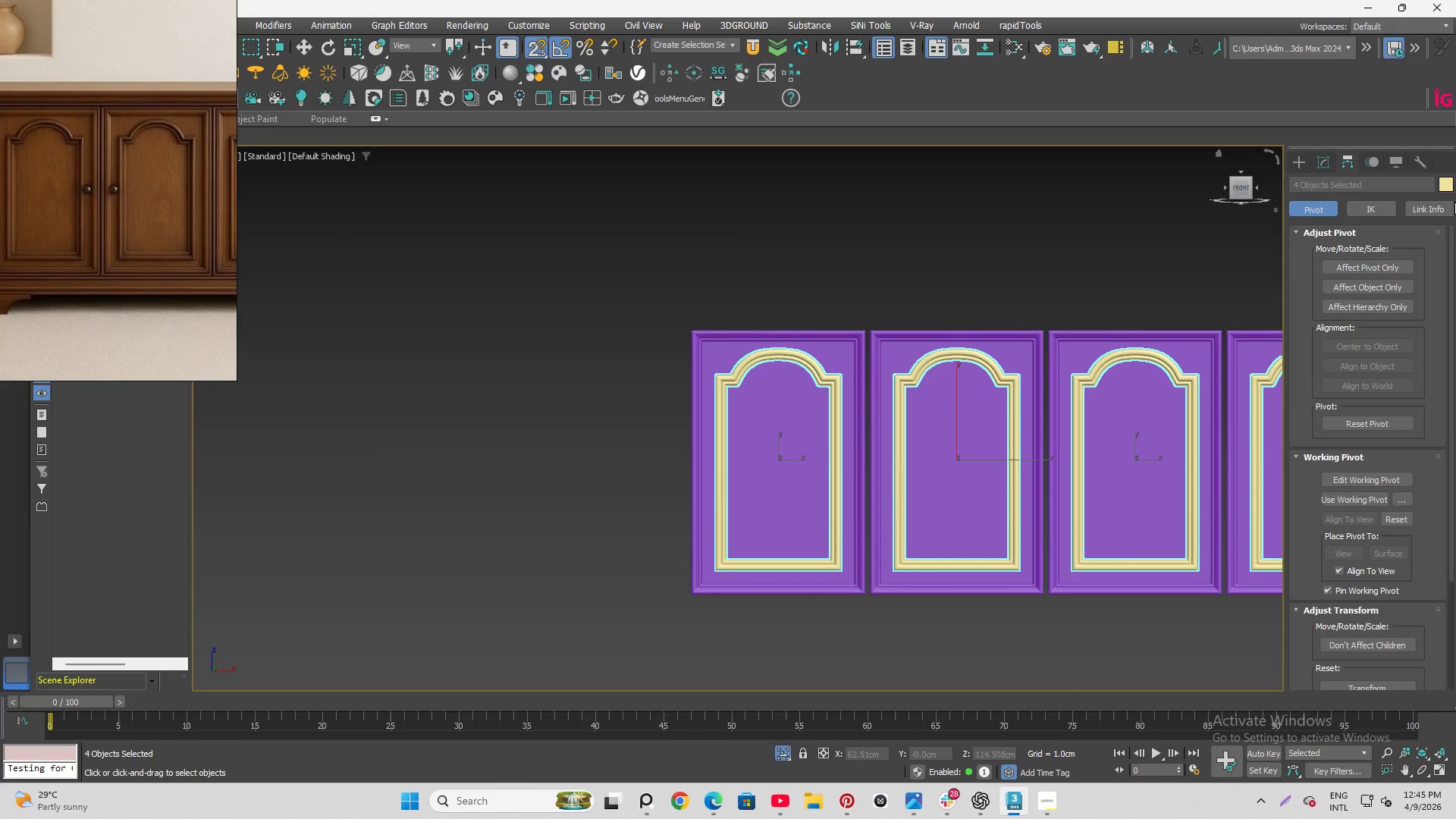 
left_click([1451, 184])
 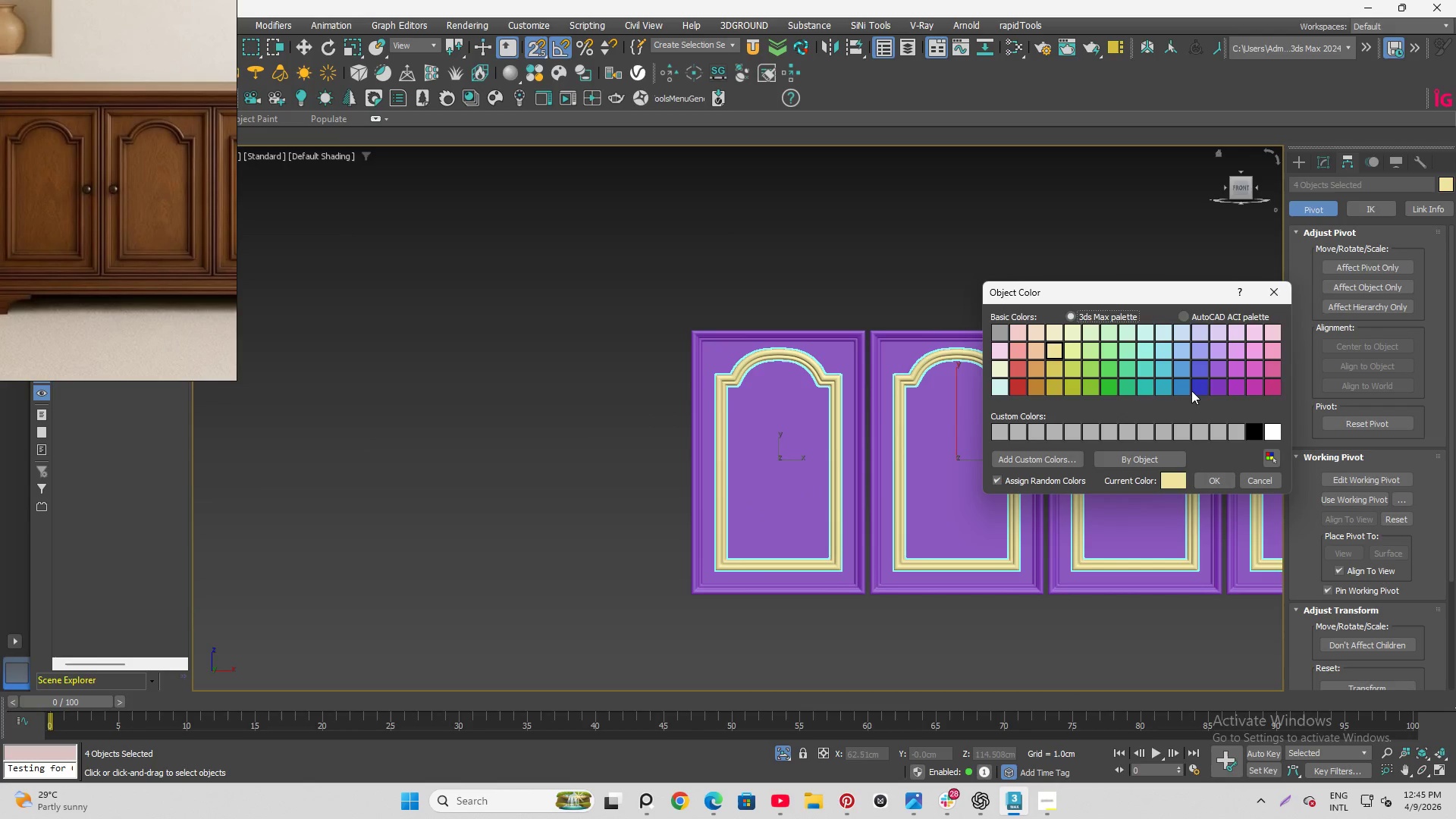 
left_click([1216, 384])
 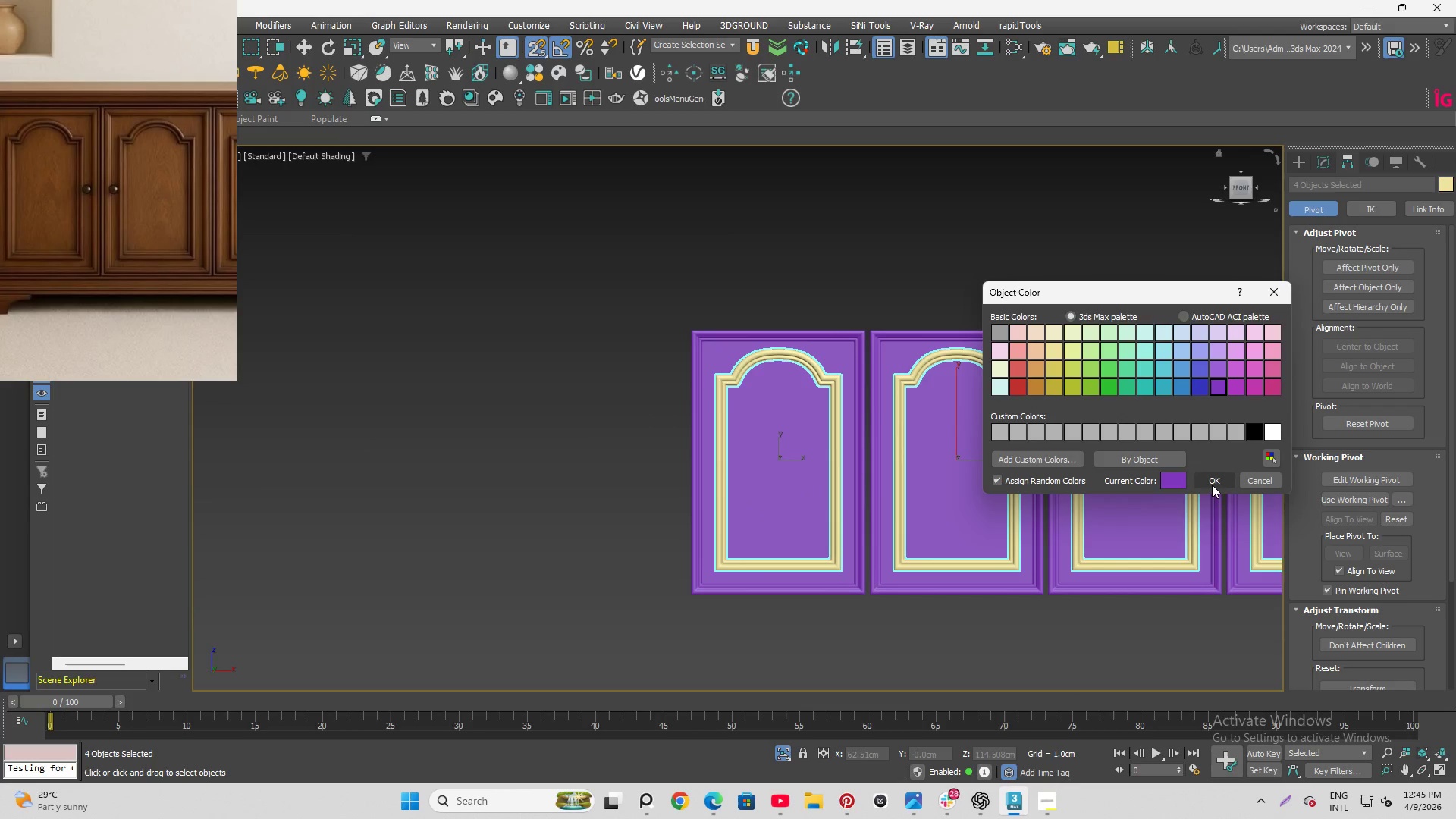 
left_click([1213, 479])
 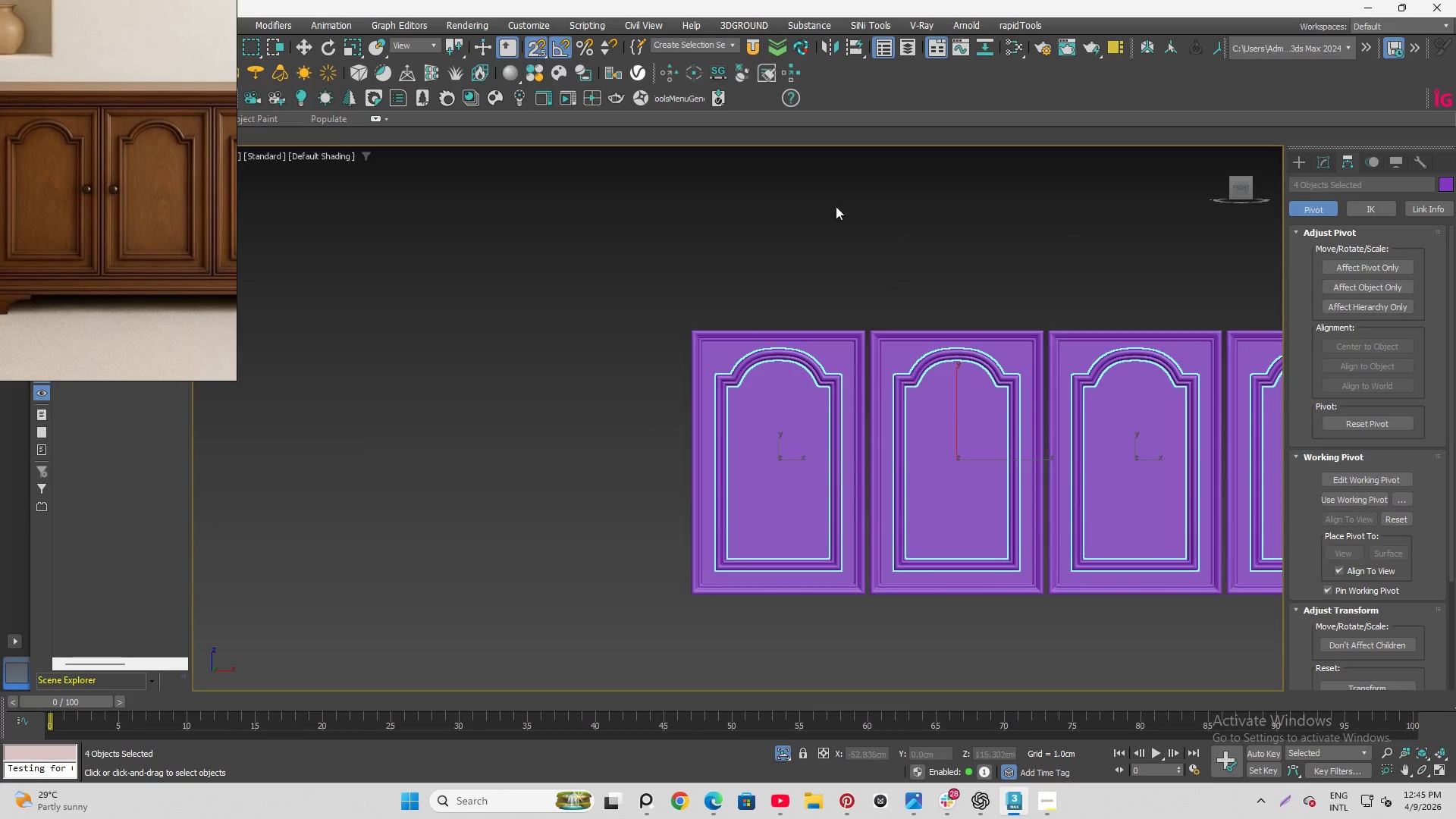 
left_click([829, 190])
 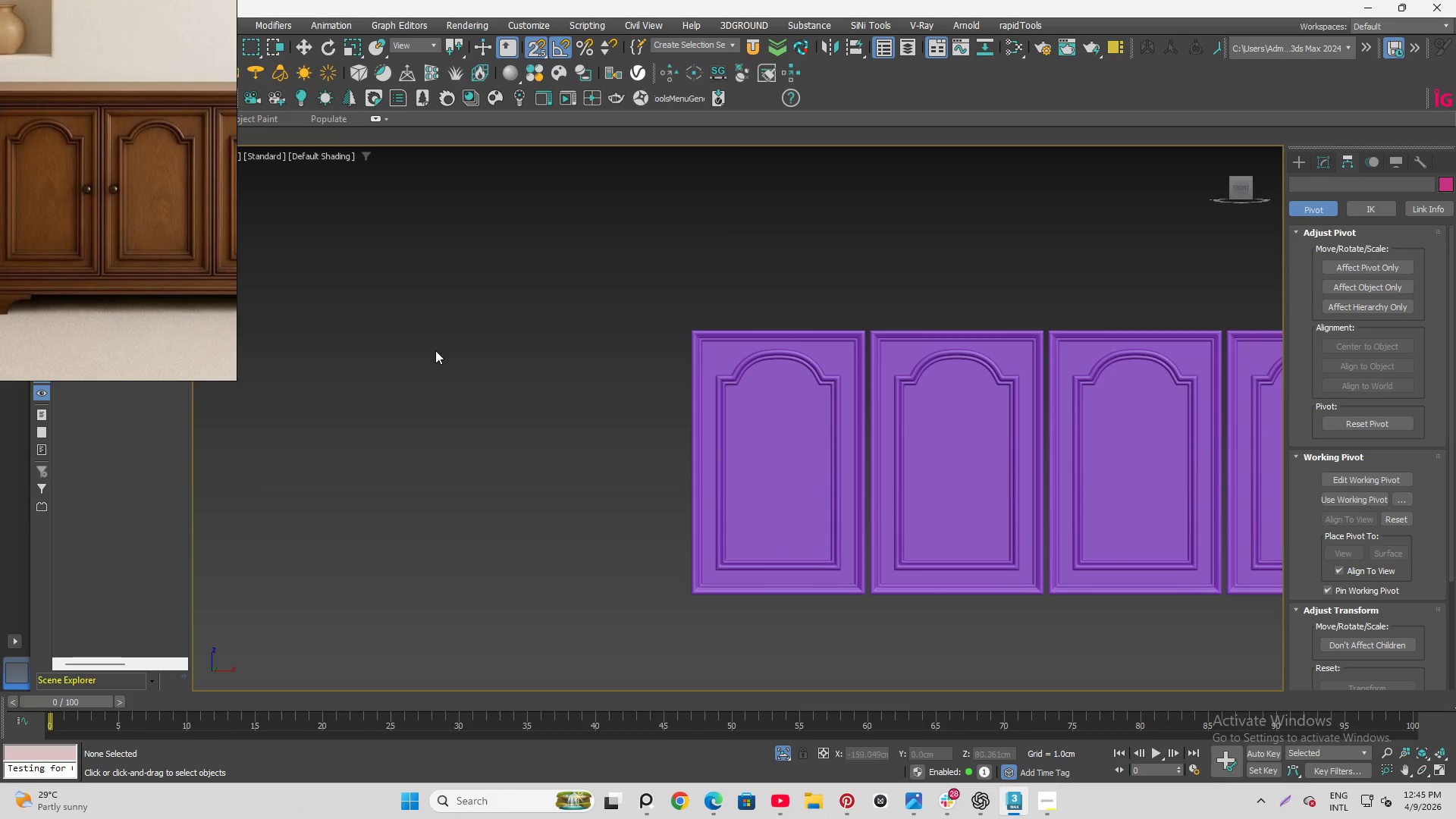 
scroll: coordinate [362, 394], scroll_direction: down, amount: 2.0
 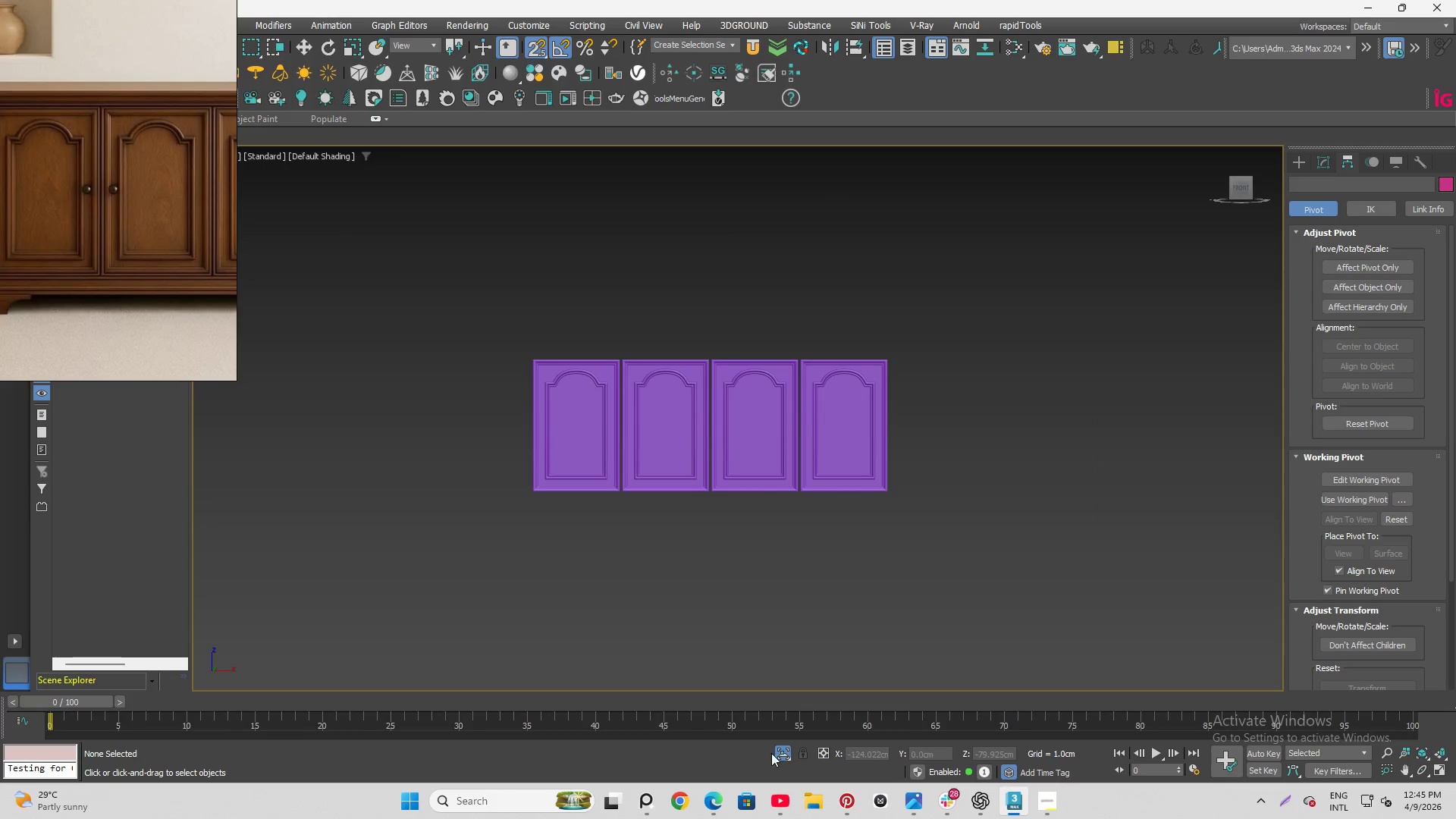 
left_click([780, 750])
 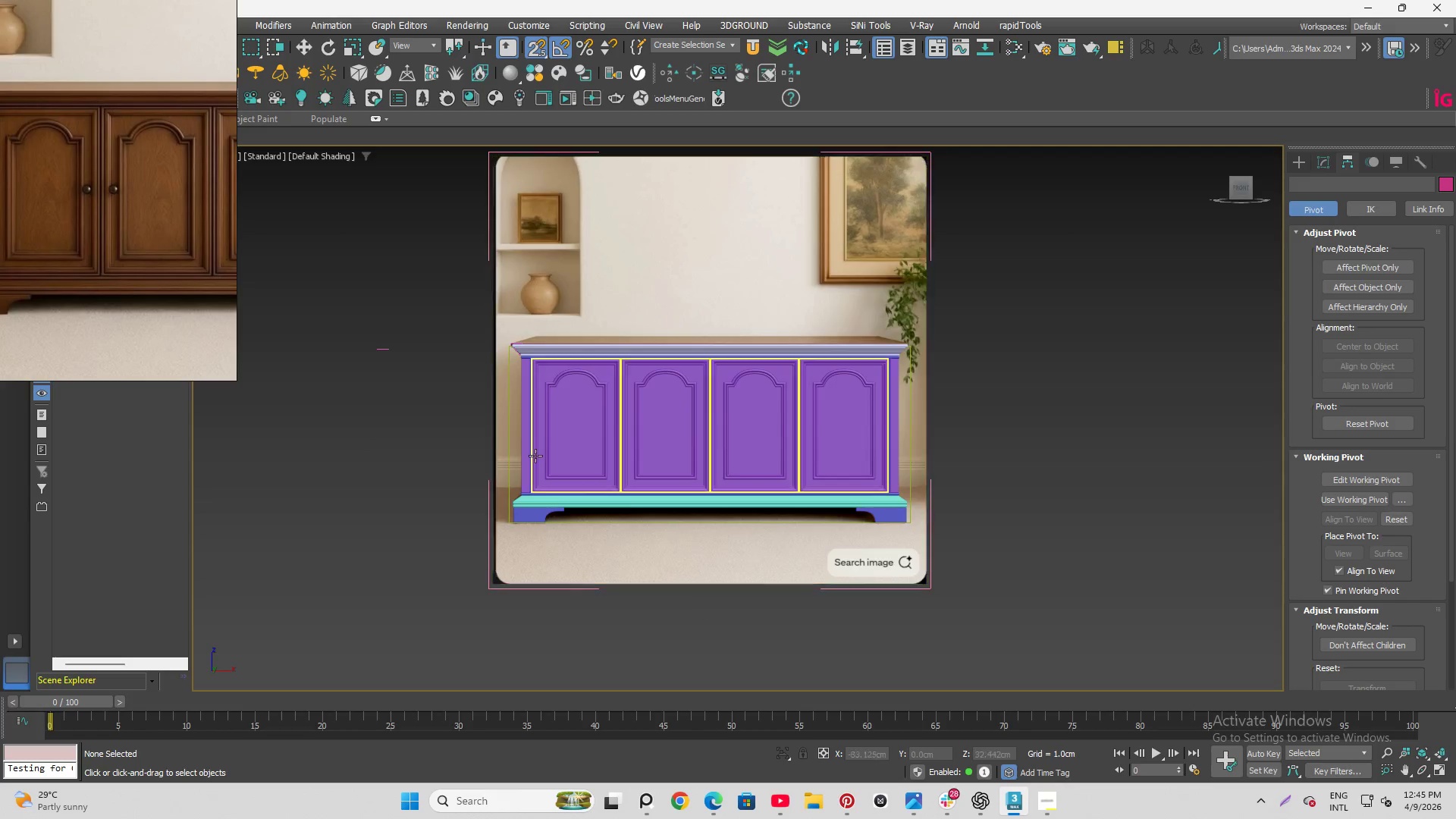 
scroll: coordinate [457, 413], scroll_direction: up, amount: 3.0
 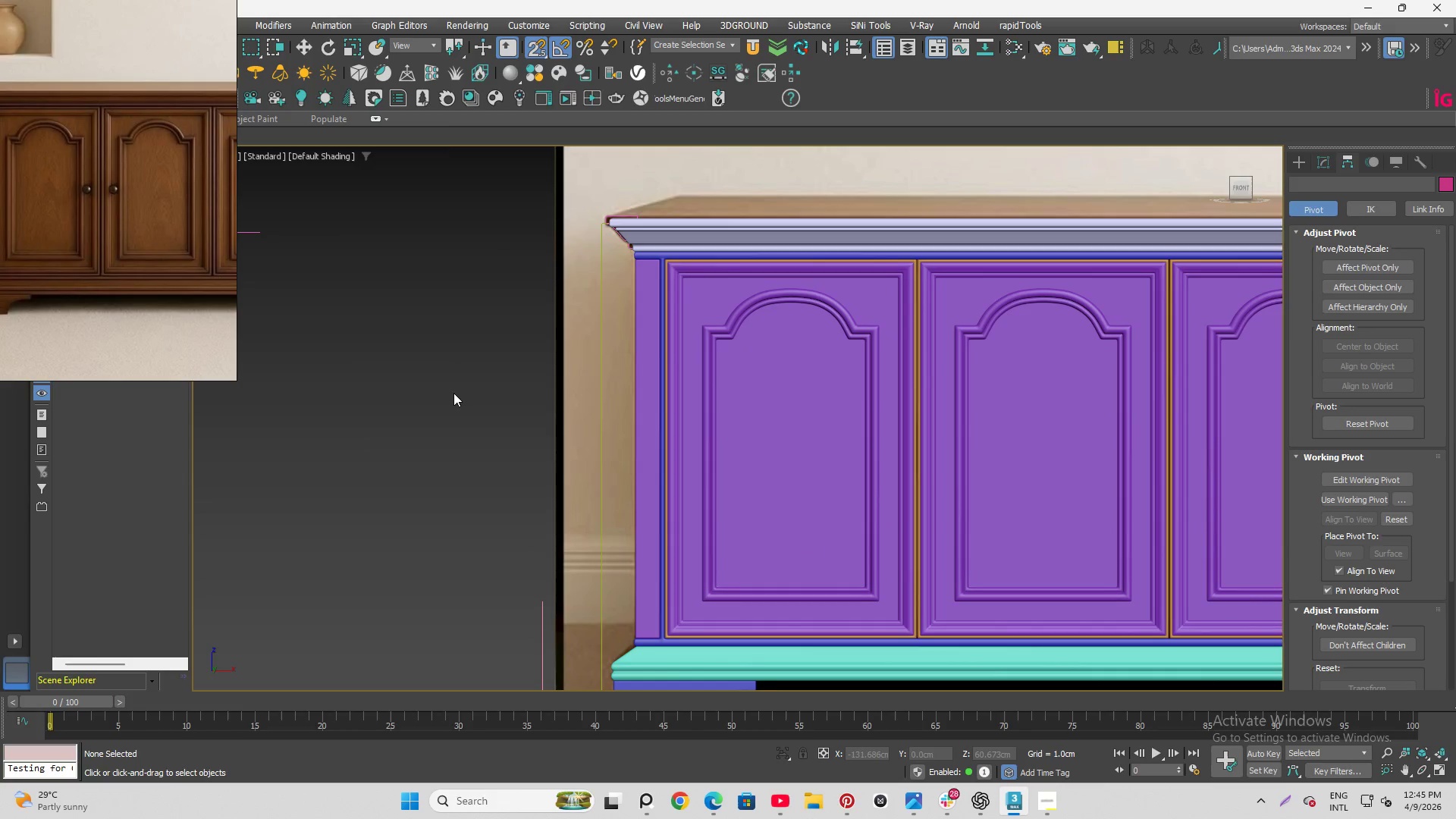 
key(Control+S)
 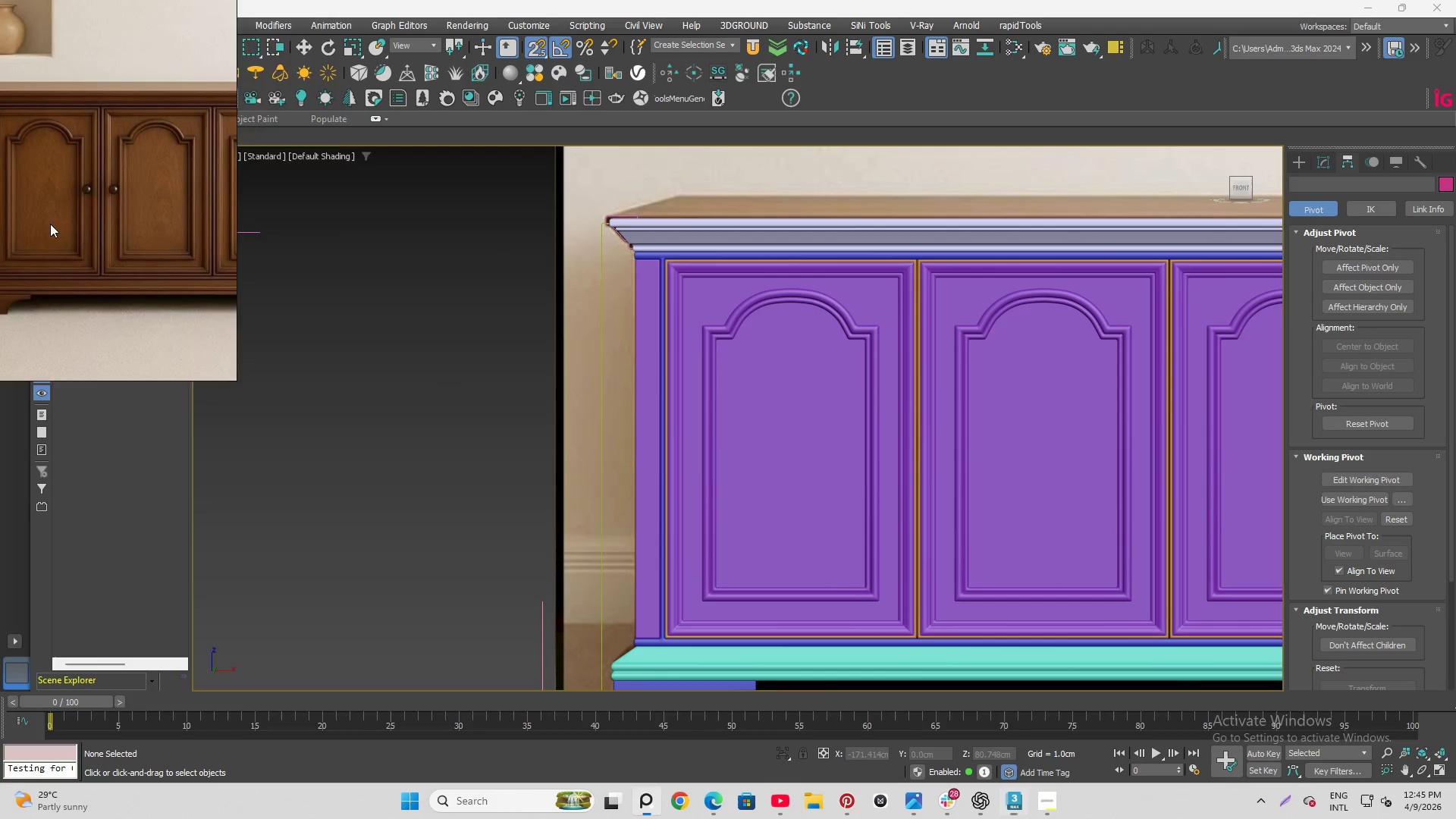 
scroll: coordinate [873, 224], scroll_direction: up, amount: 17.0
 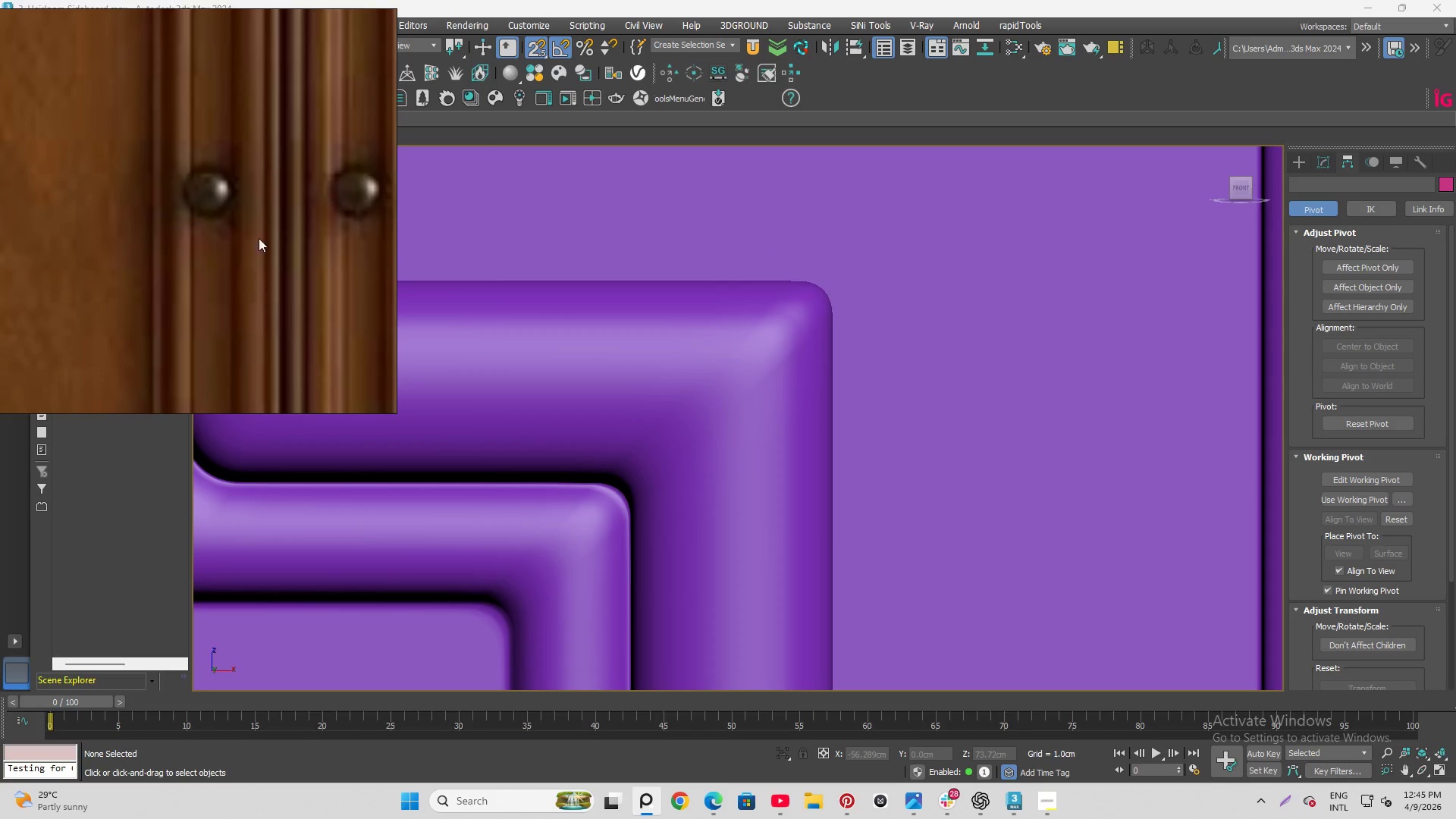 
scroll: coordinate [250, 219], scroll_direction: down, amount: 5.0
 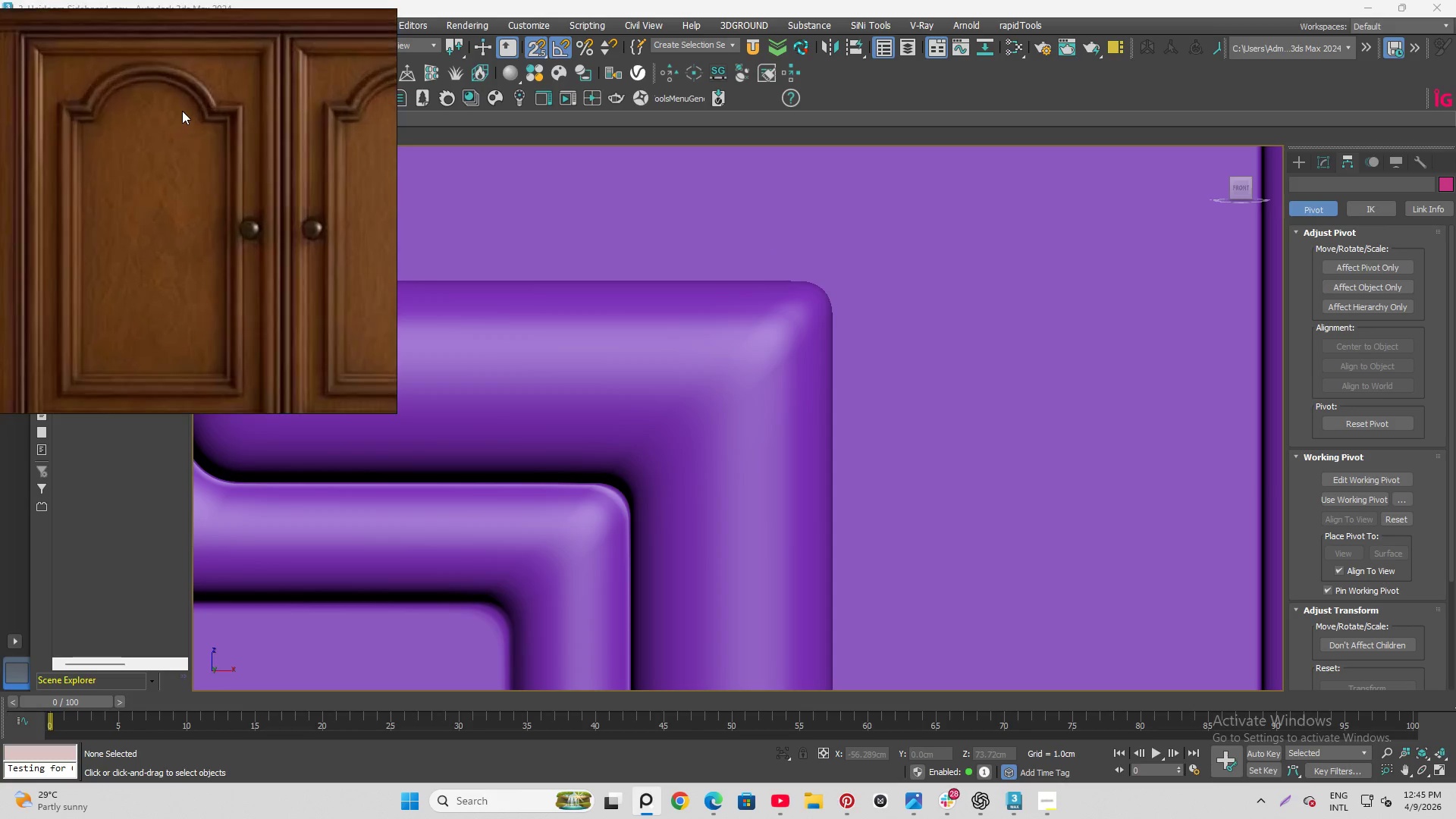 
scroll: coordinate [182, 111], scroll_direction: up, amount: 1.0
 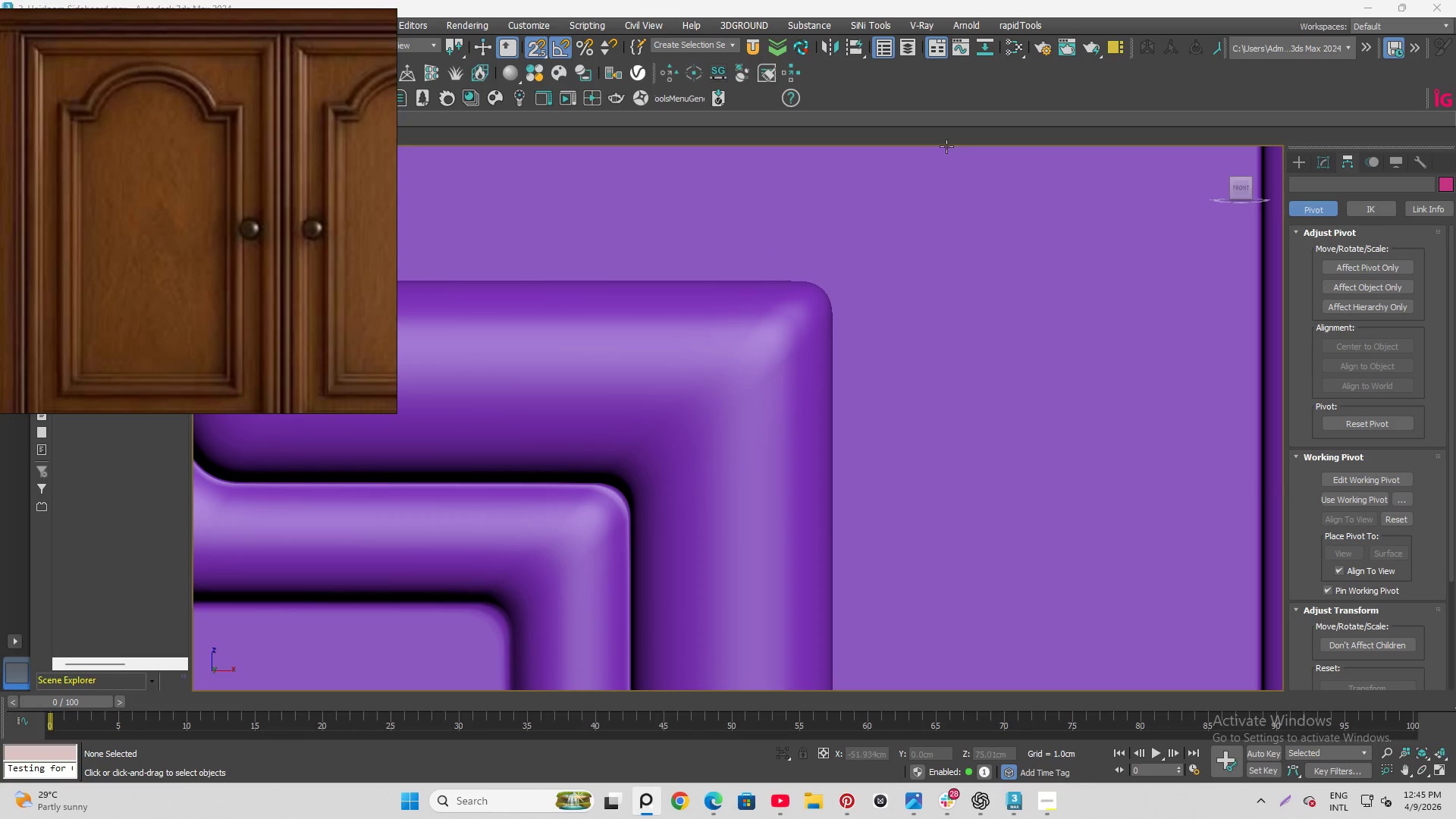 
scroll: coordinate [844, 313], scroll_direction: down, amount: 5.0
 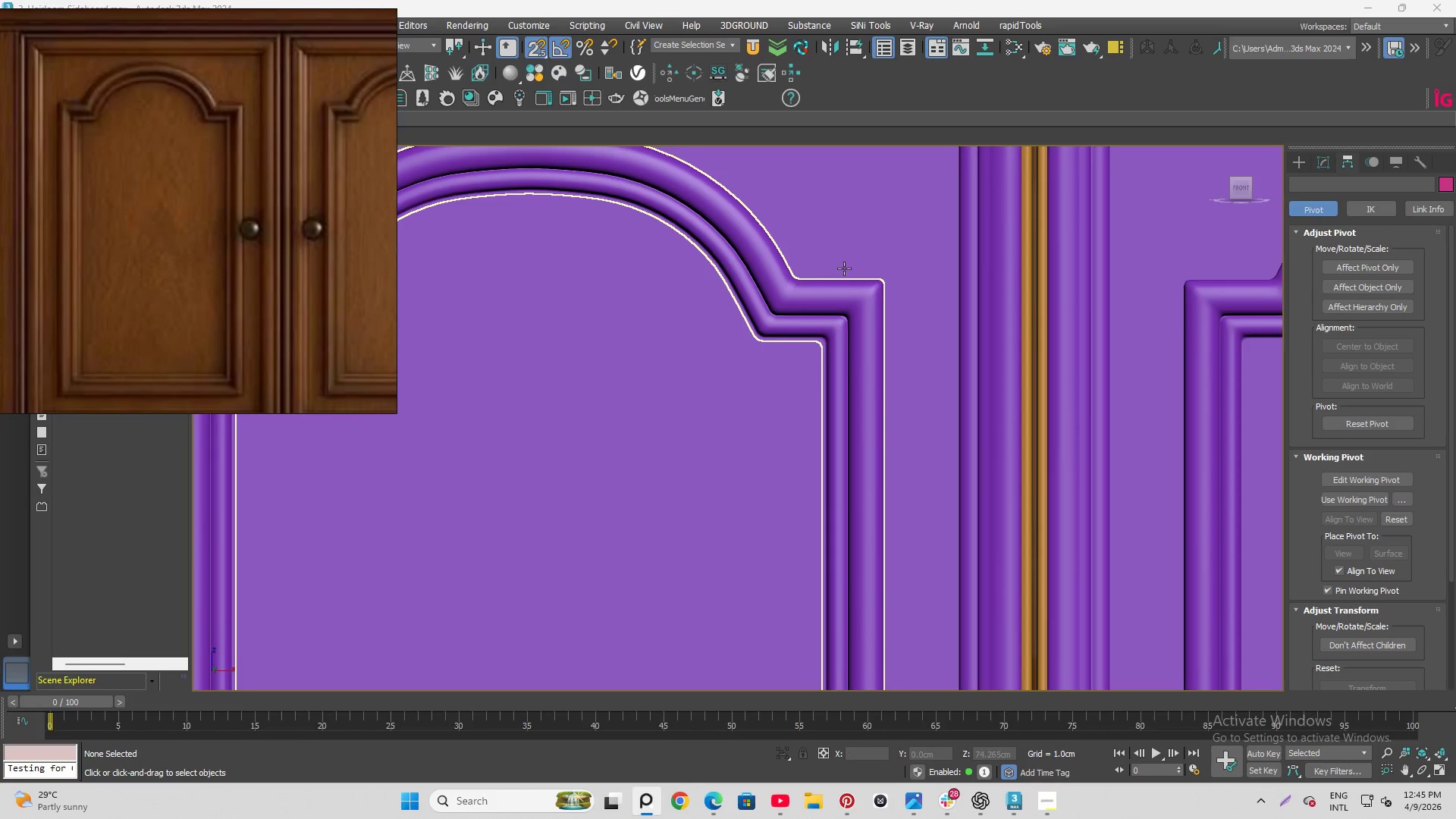 
key(F3)
 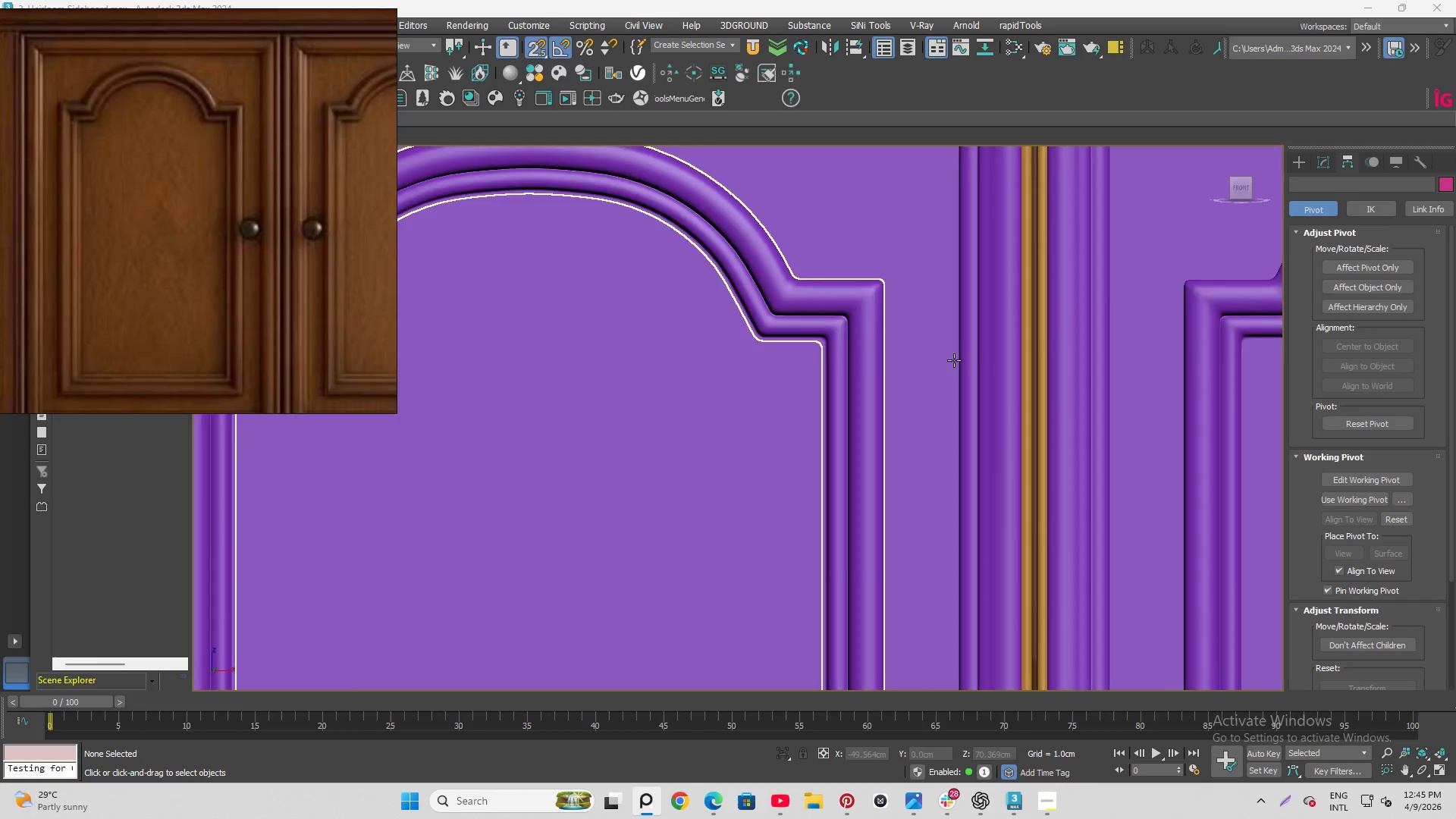 
scroll: coordinate [952, 362], scroll_direction: down, amount: 2.0
 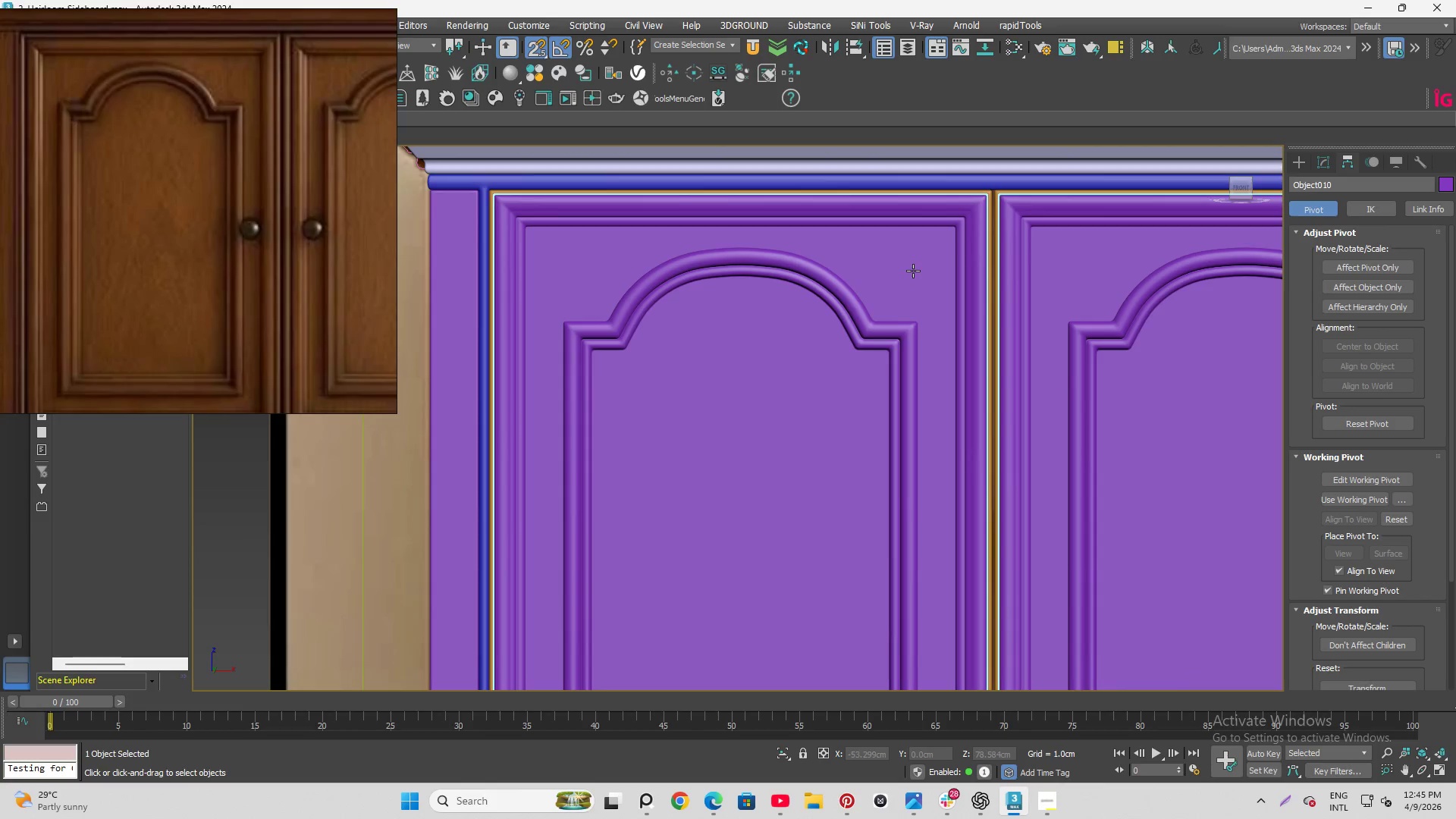 
key(F4)
 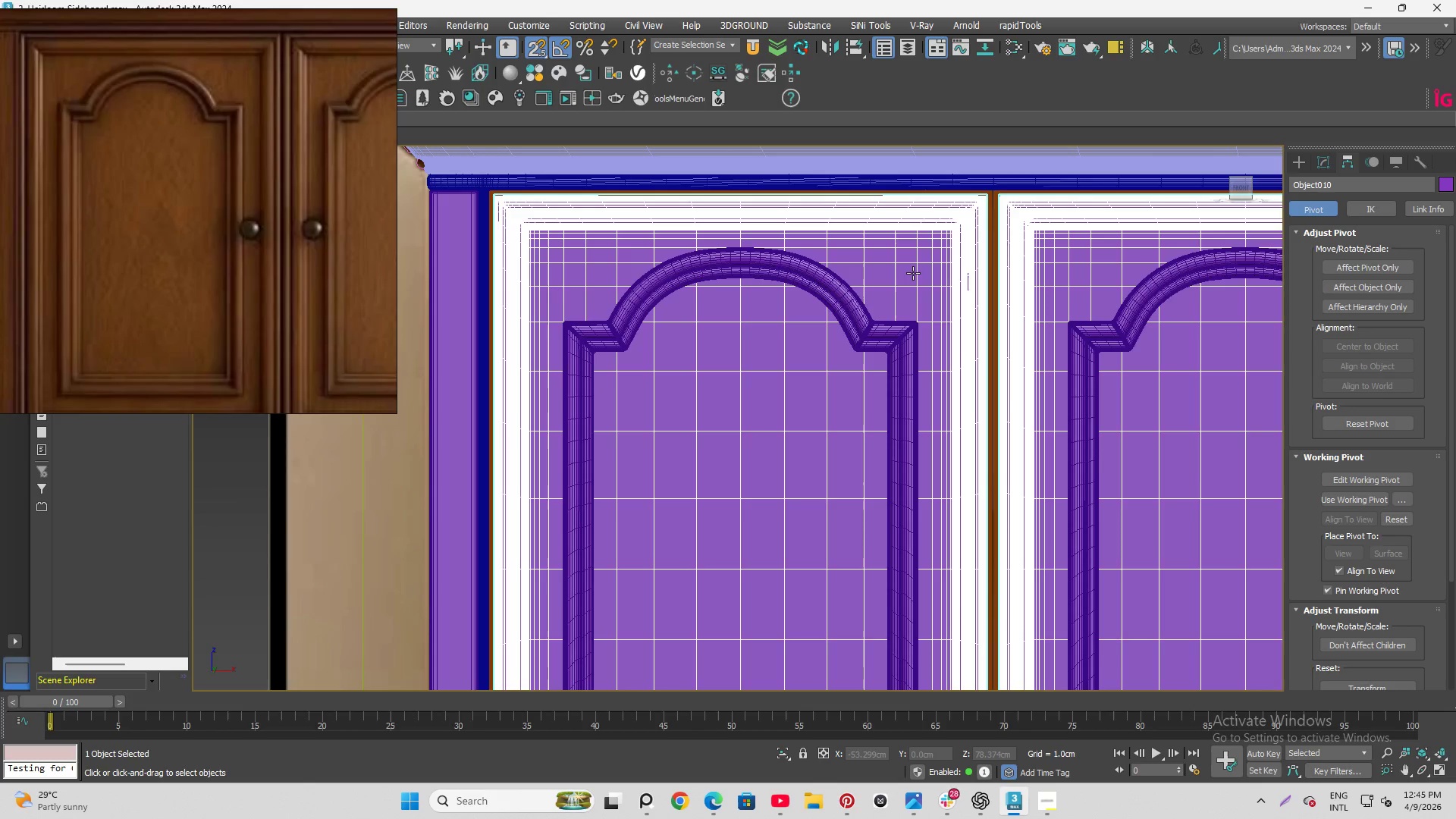 
wait(11.17)
 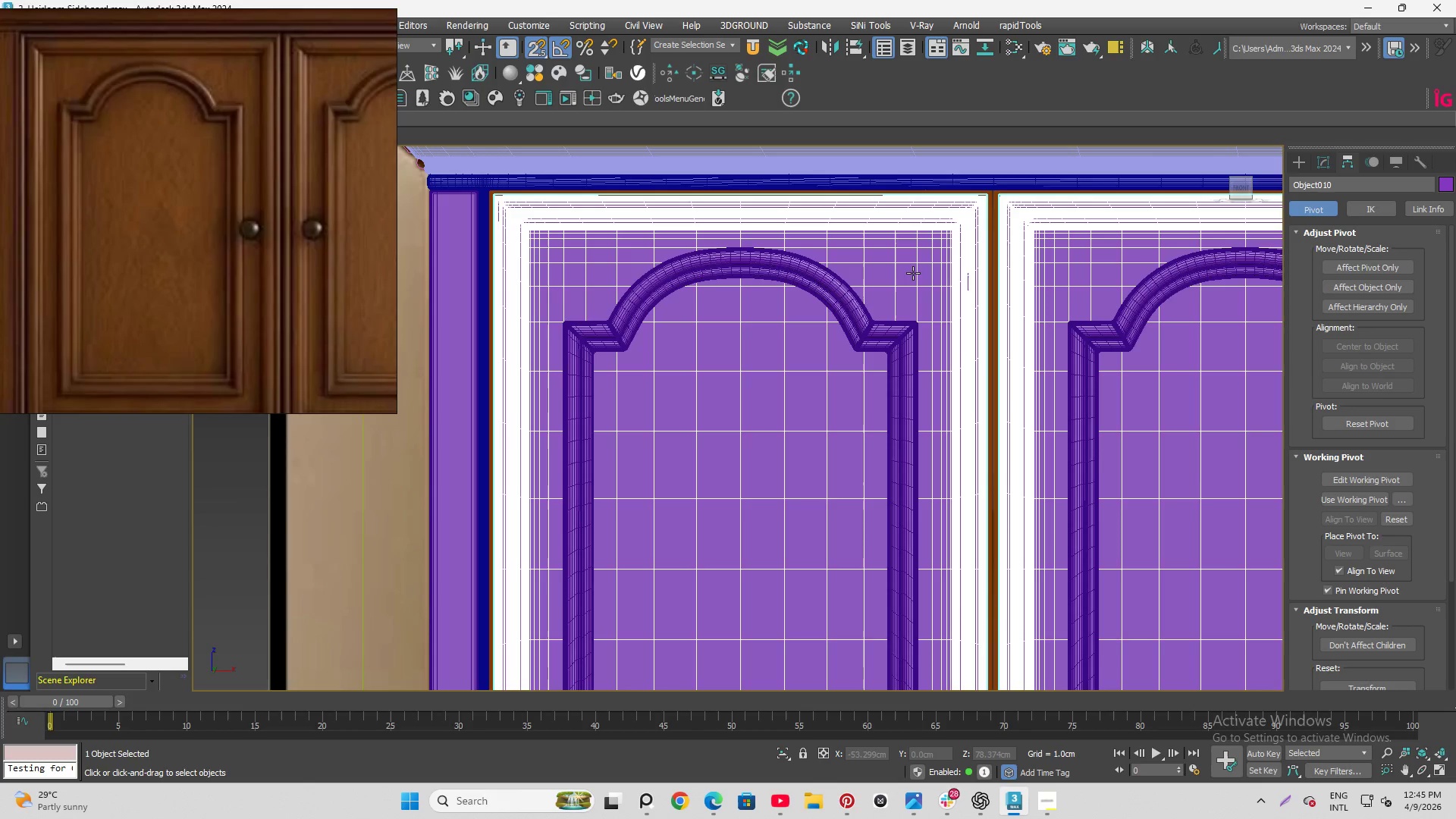 
scroll: coordinate [792, 265], scroll_direction: up, amount: 1.0
 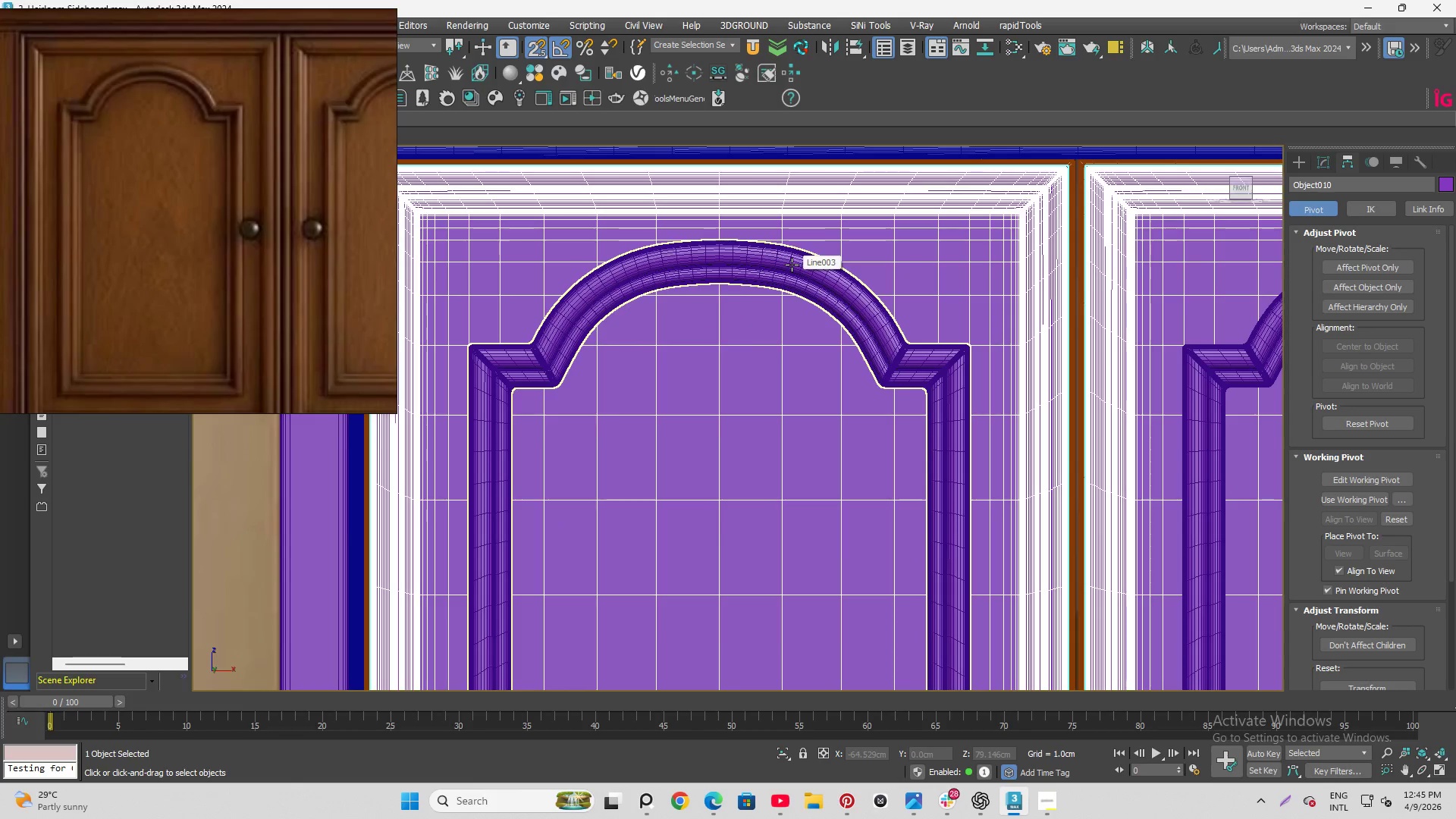 
scroll: coordinate [769, 345], scroll_direction: none, amount: 0.0
 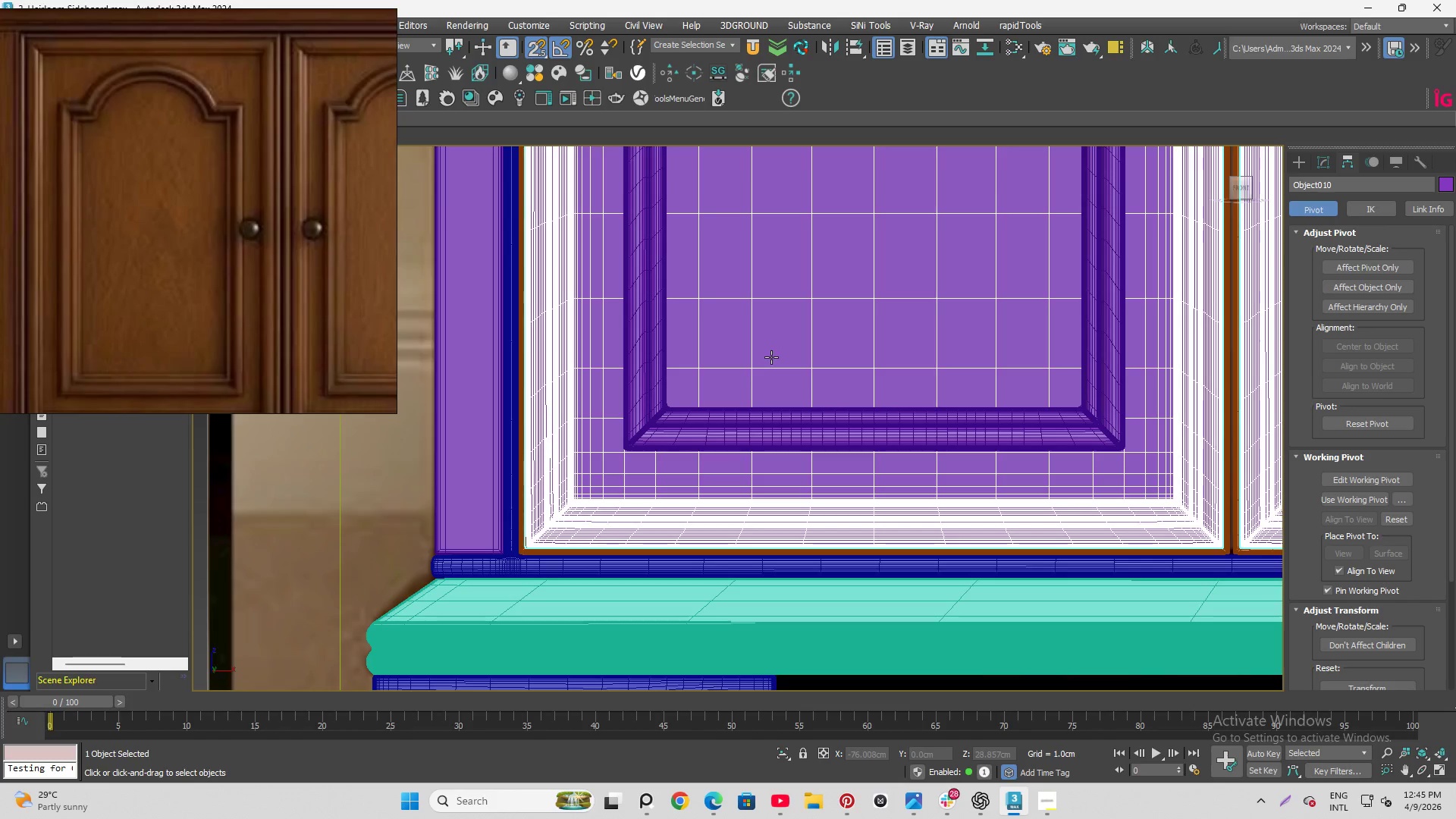 
scroll: coordinate [724, 408], scroll_direction: down, amount: 4.0
 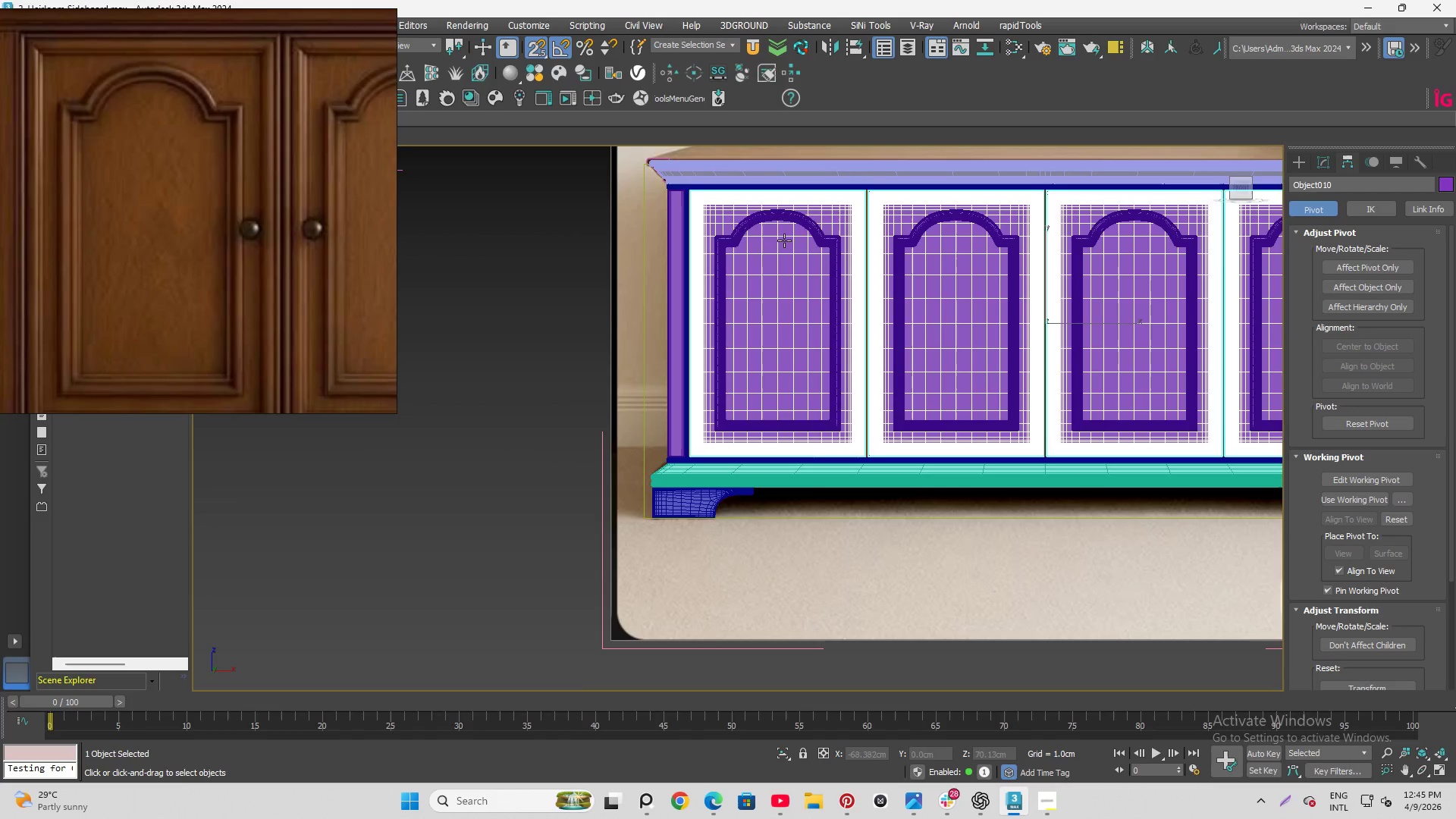 
scroll: coordinate [842, 297], scroll_direction: up, amount: 3.0
 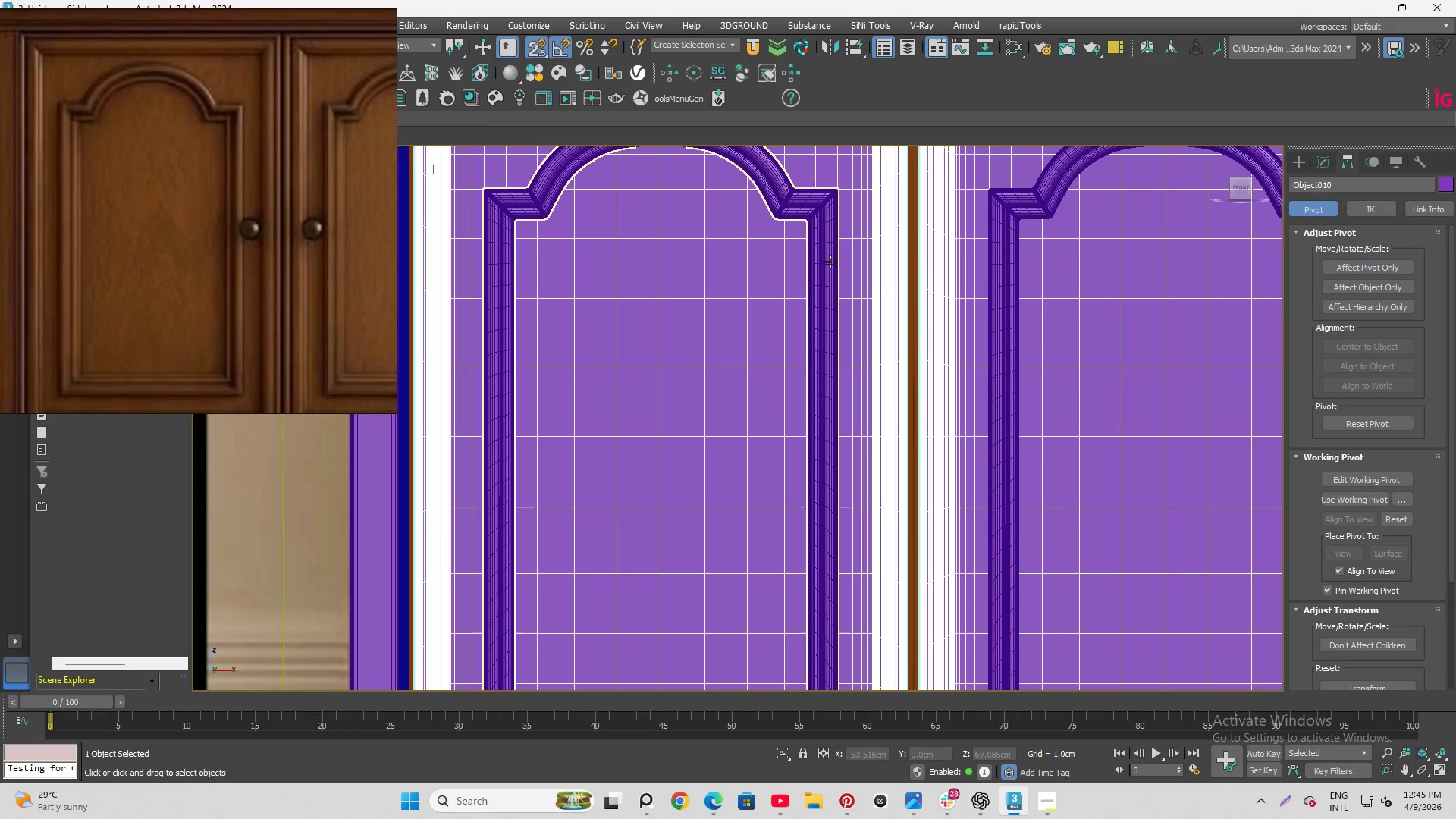 
left_click([830, 258])
 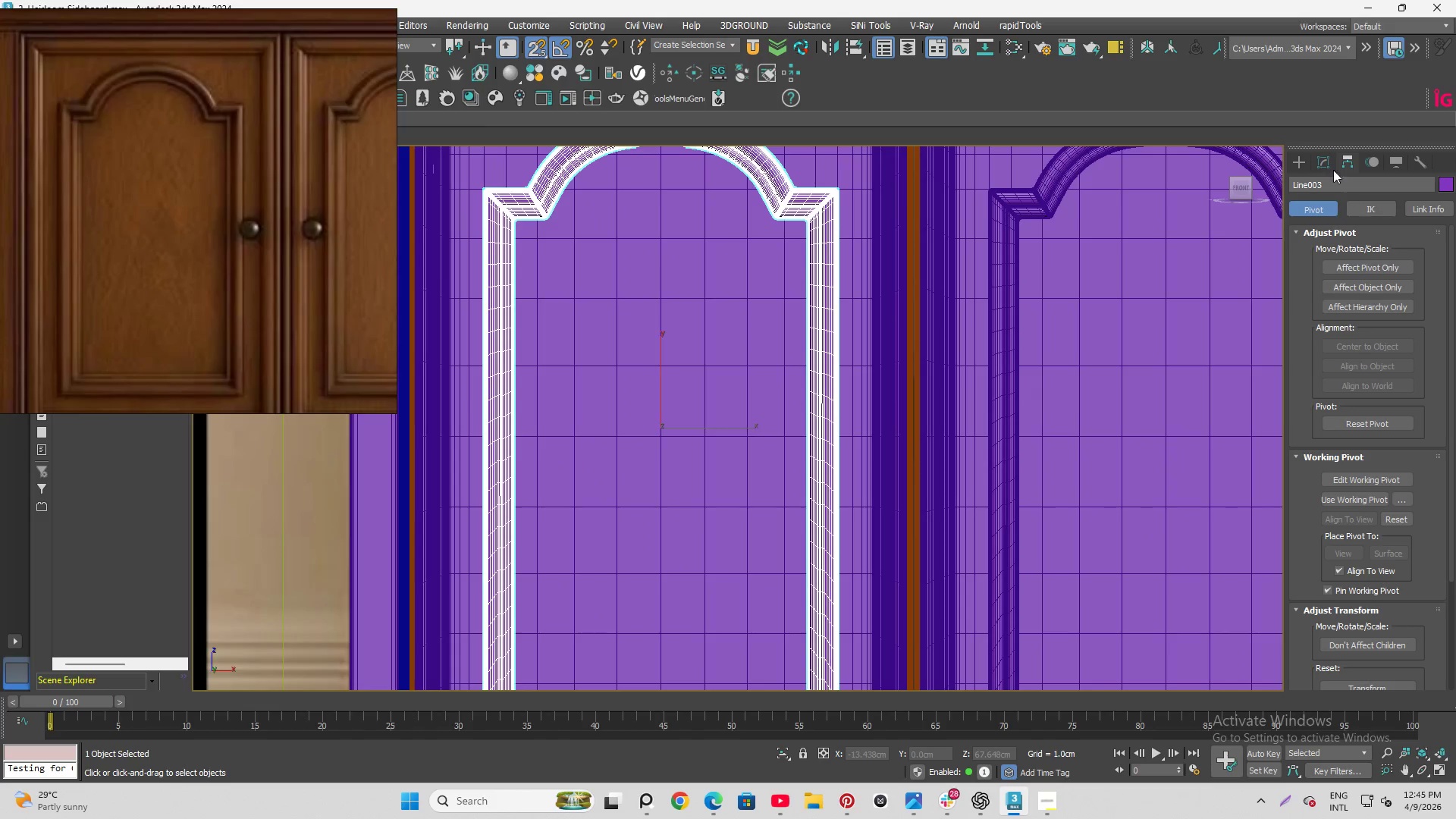 
left_click([1317, 153])
 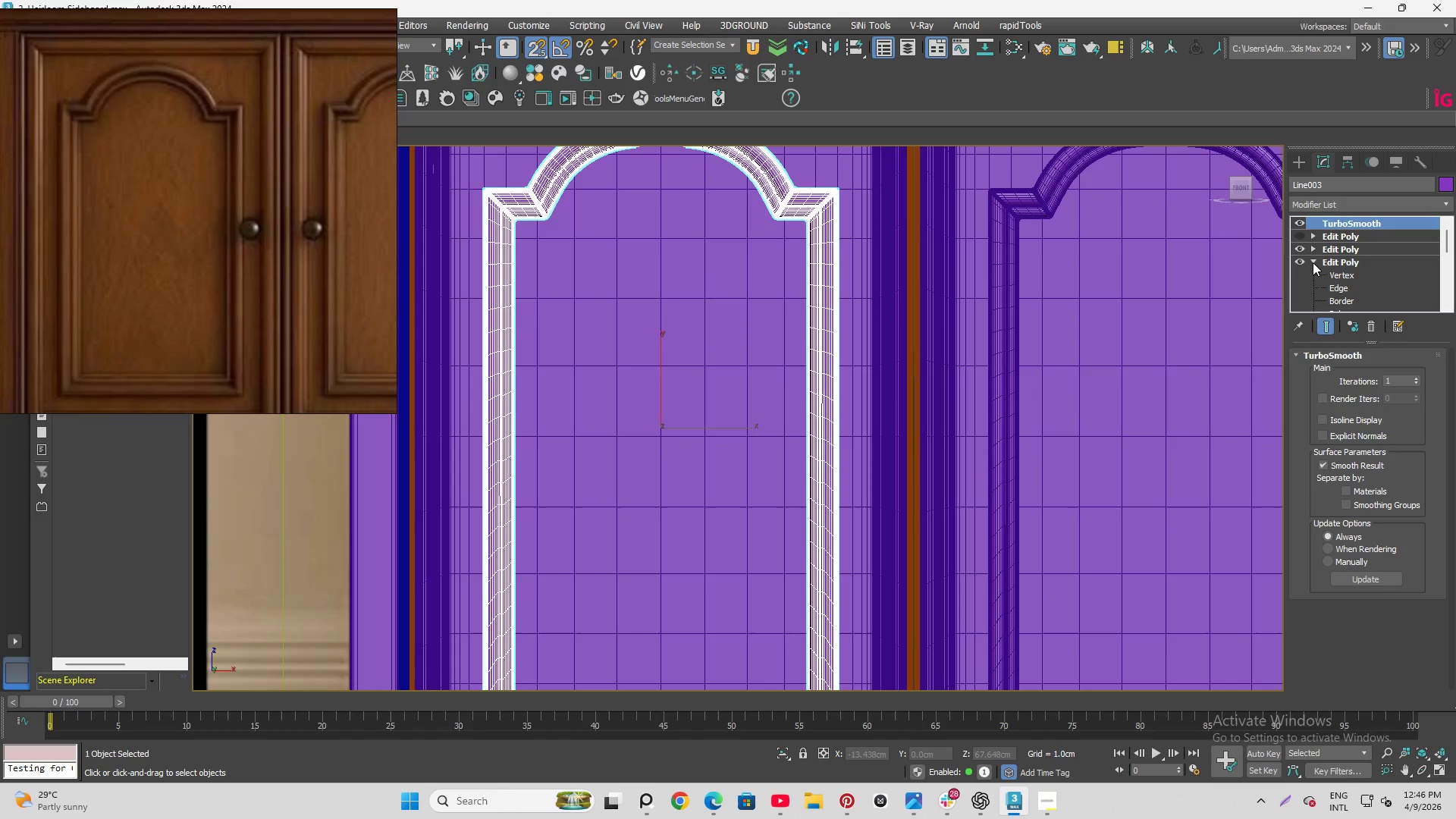 
left_click([1297, 221])
 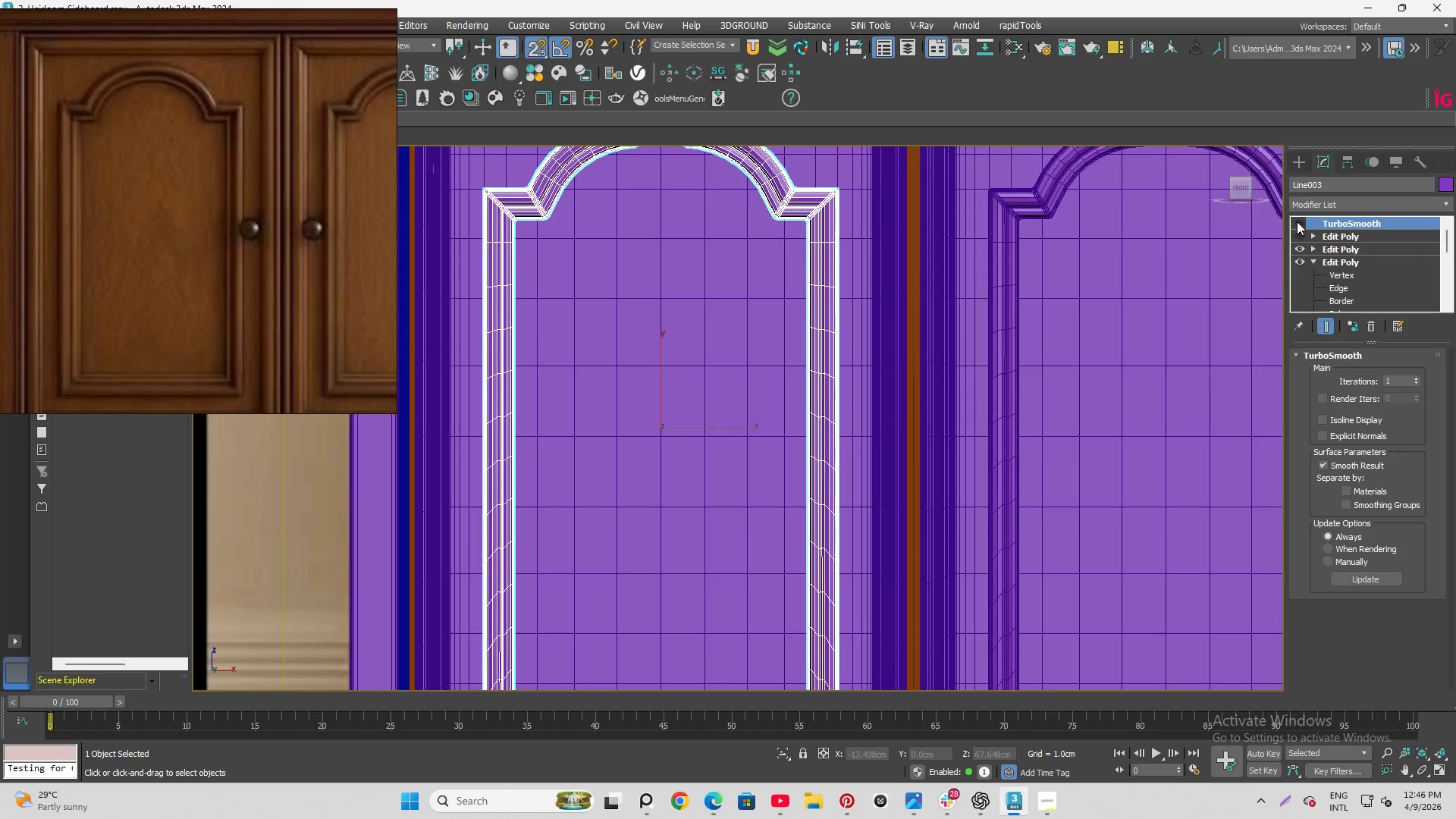 
wait(6.97)
 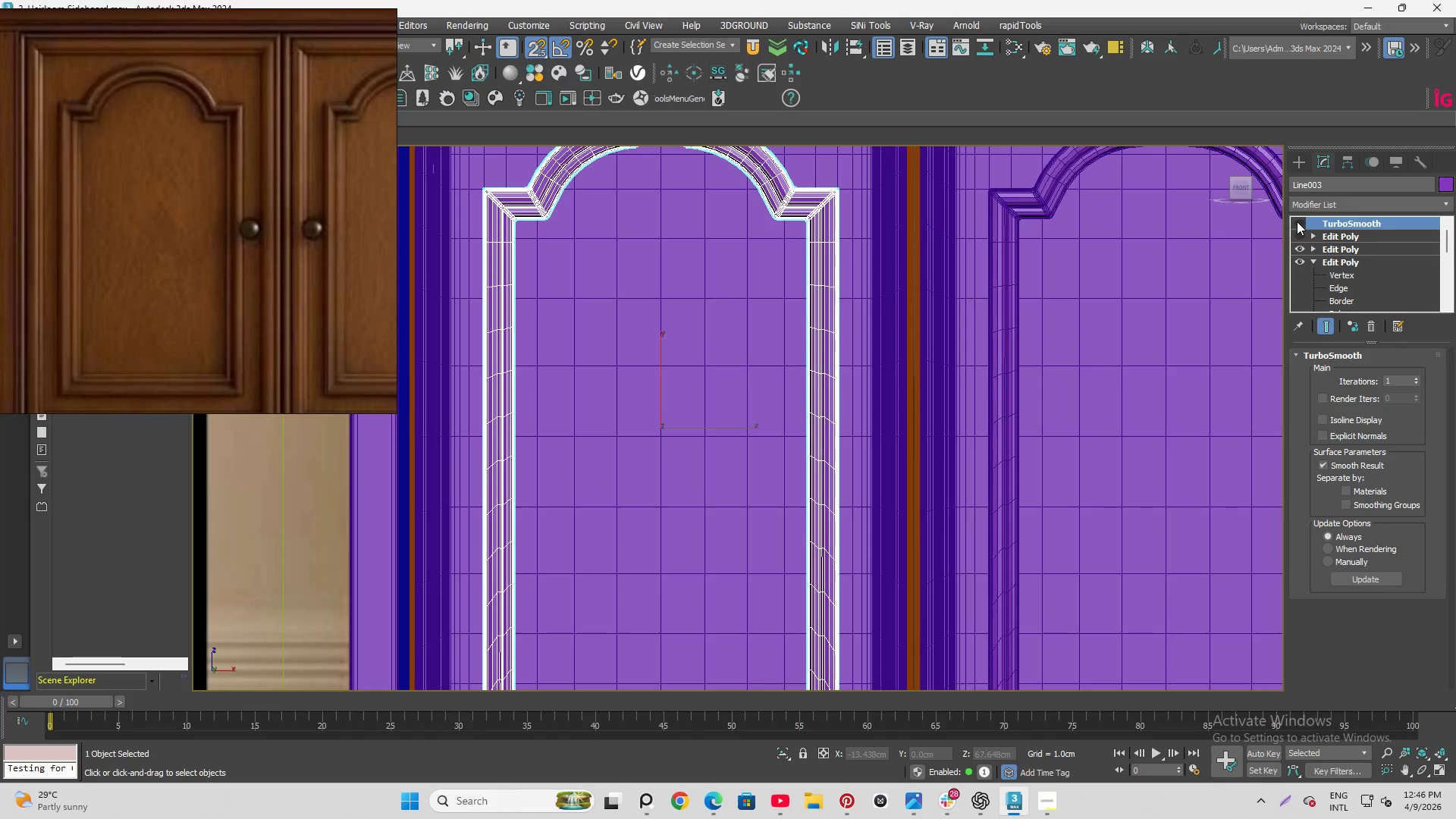 
scroll: coordinate [771, 410], scroll_direction: down, amount: 2.0
 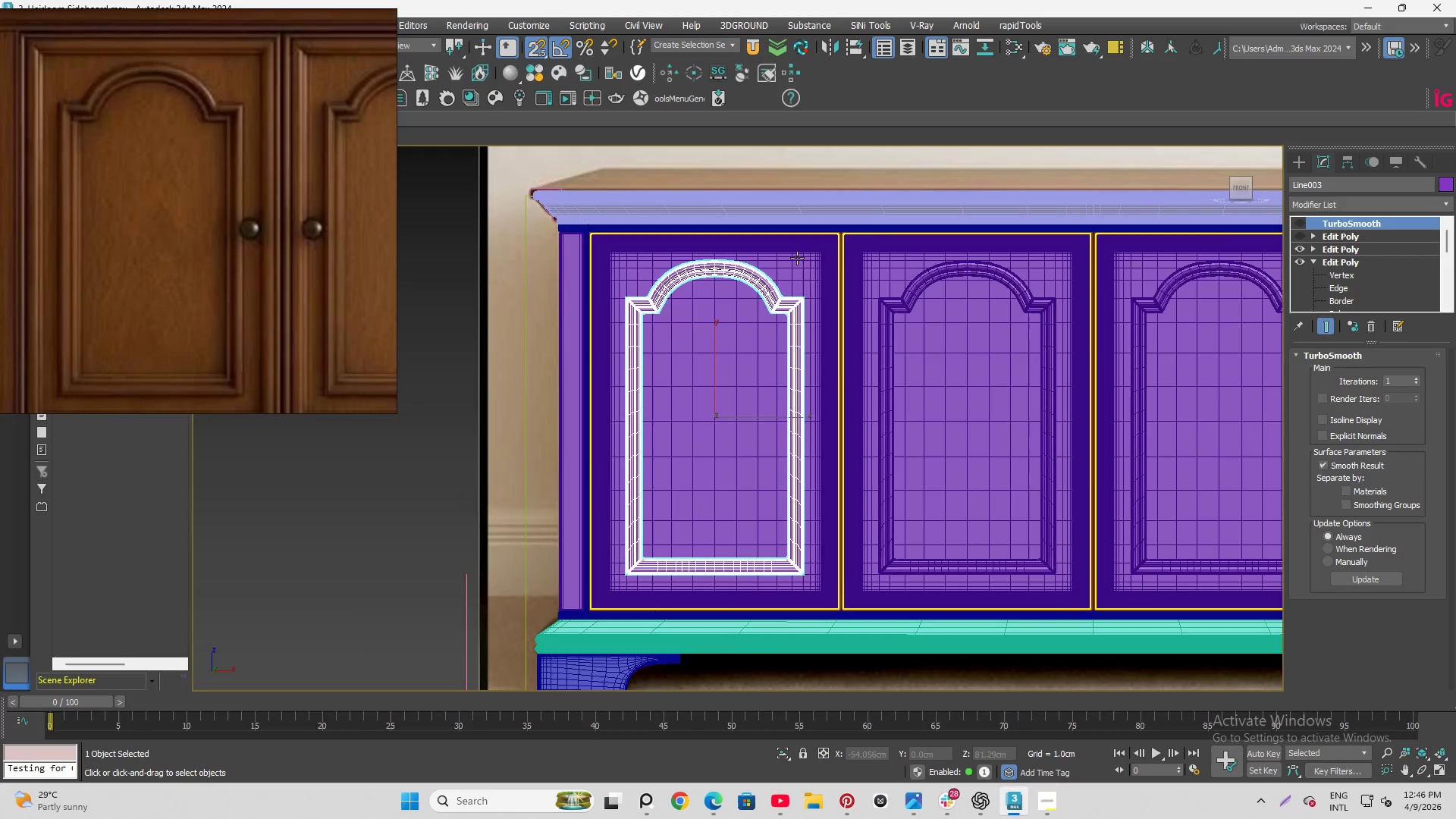 
scroll: coordinate [731, 281], scroll_direction: up, amount: 4.0
 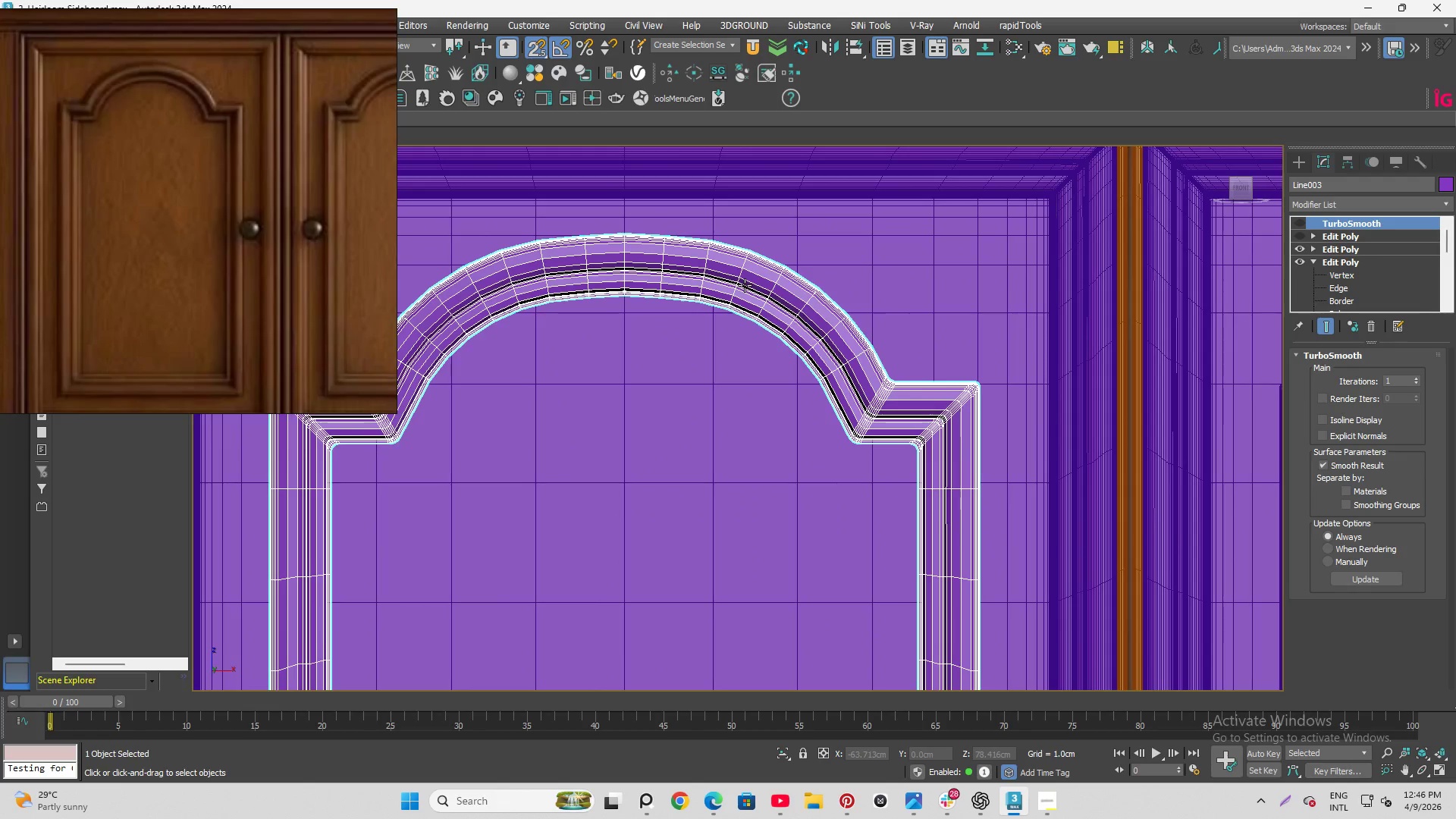 
wait(6.77)
 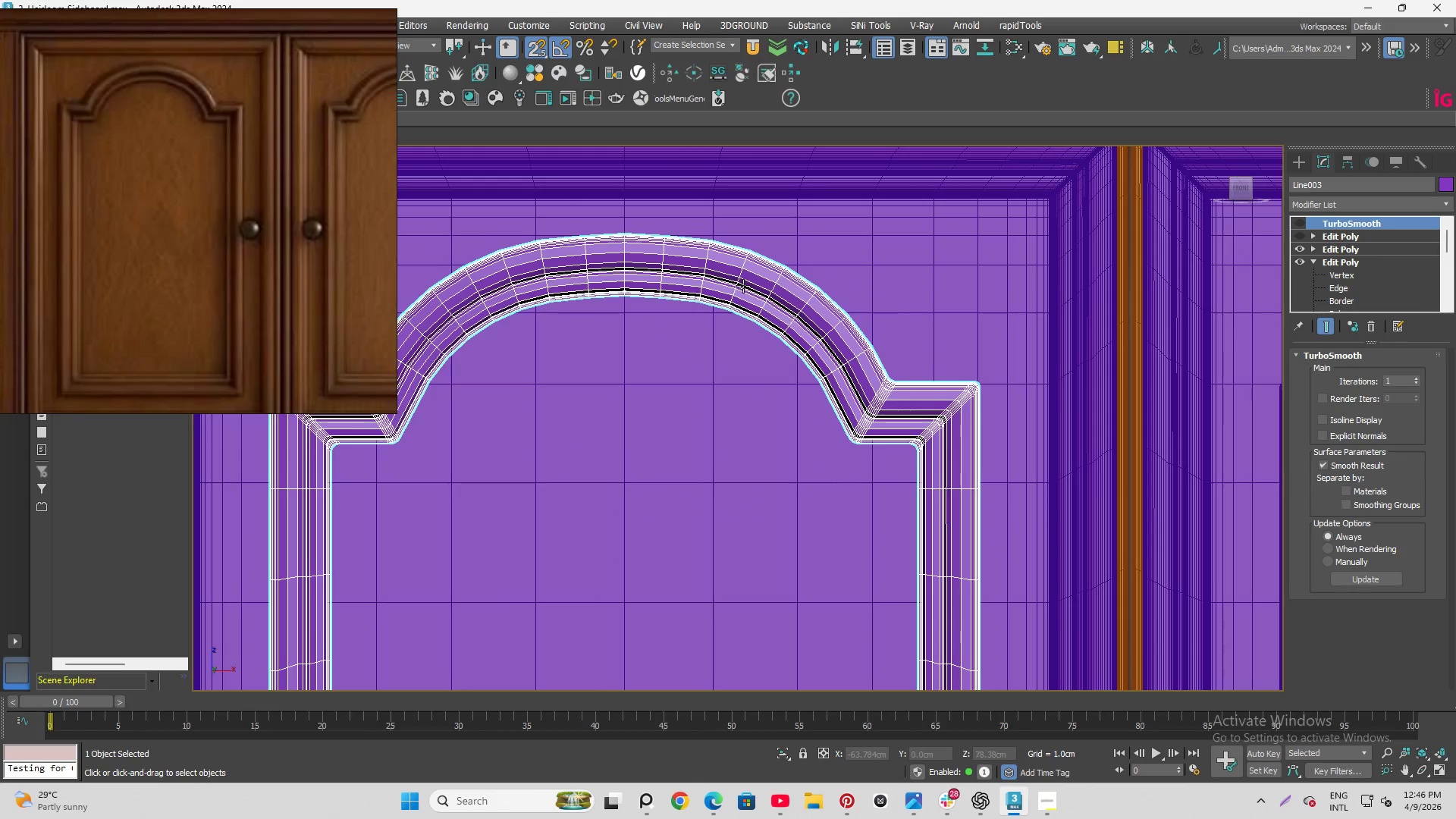 
scroll: coordinate [795, 265], scroll_direction: up, amount: 1.0
 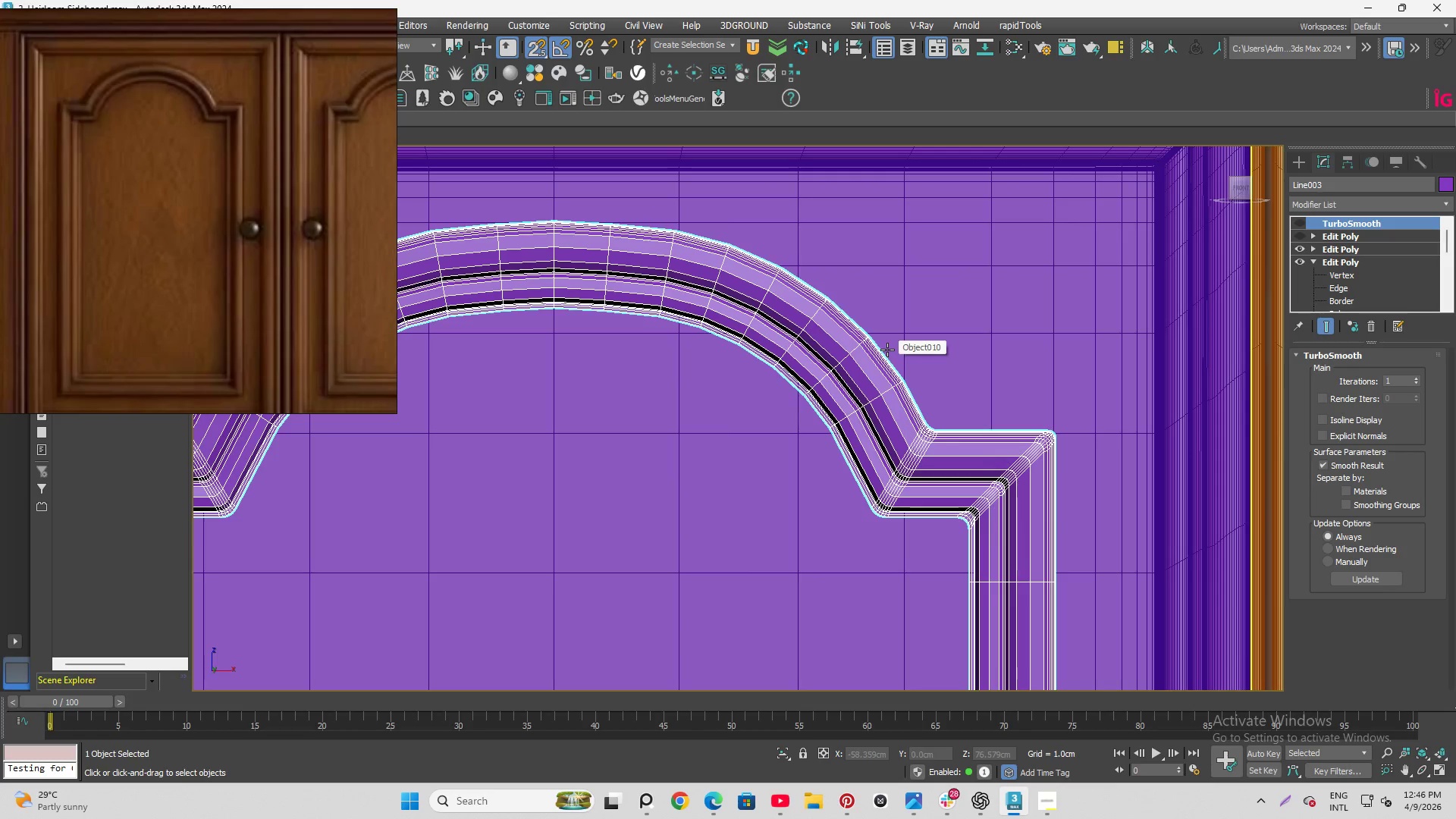 
wait(6.75)
 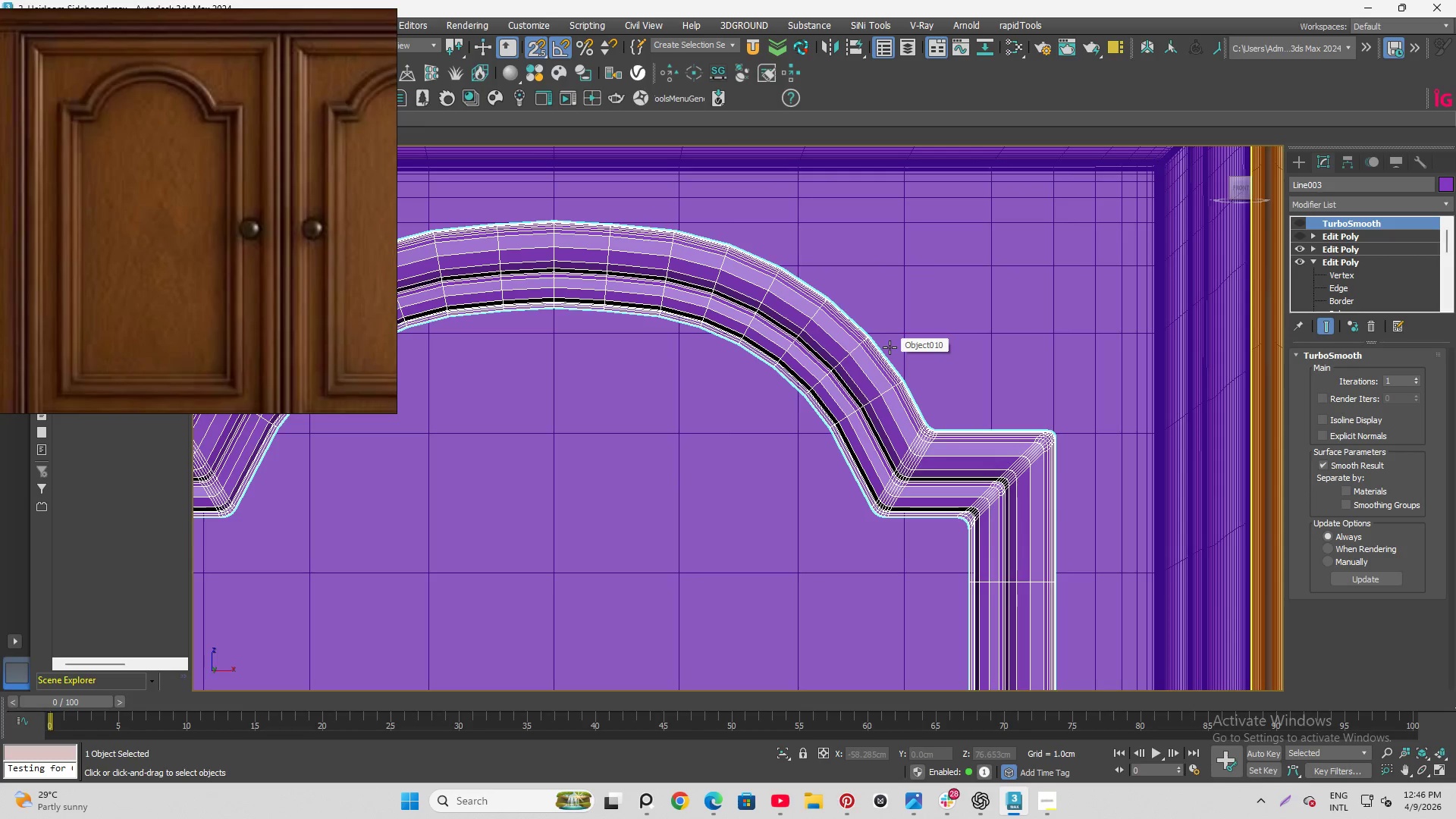 
left_click([989, 461])
 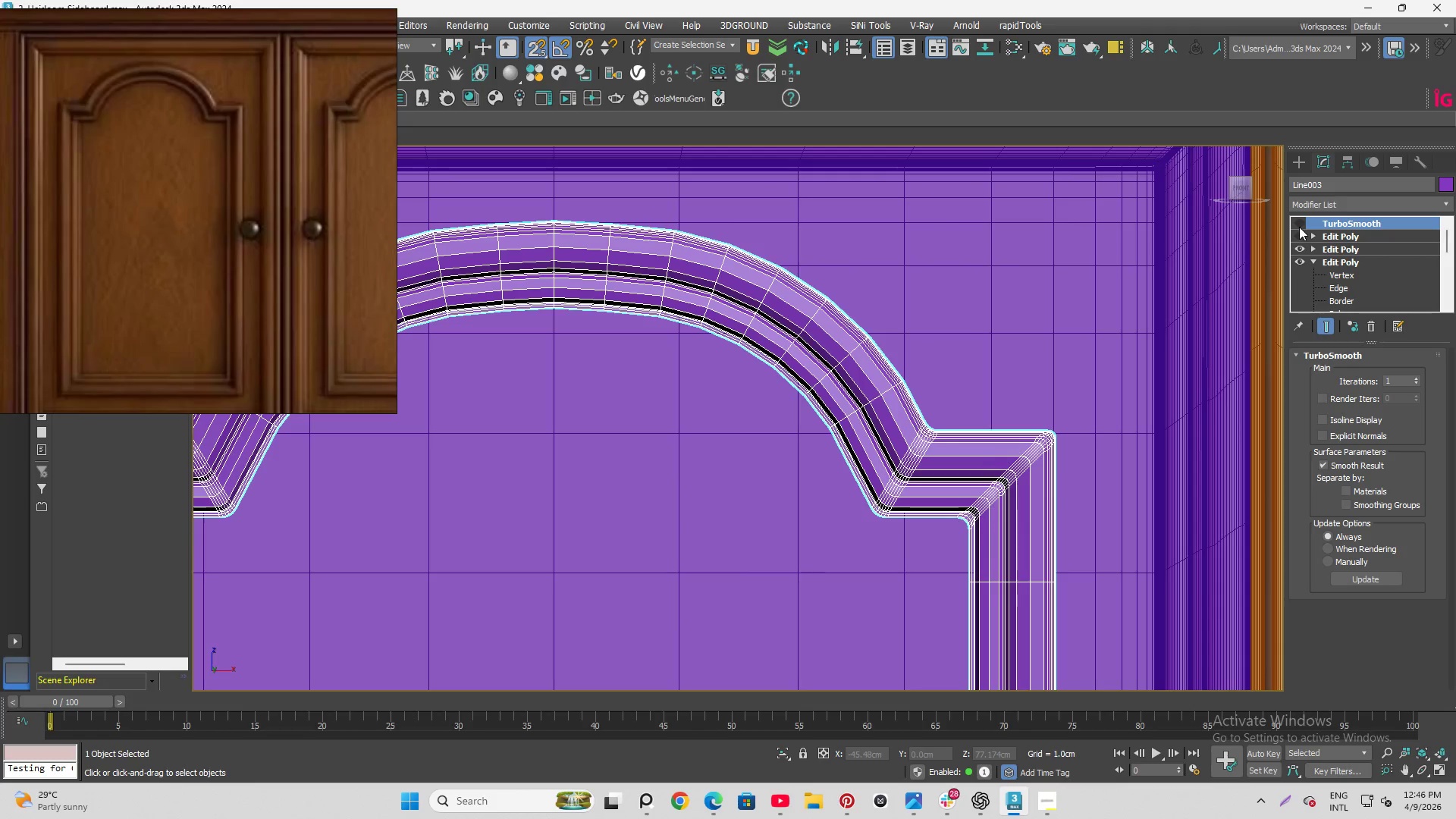 
left_click([1300, 248])
 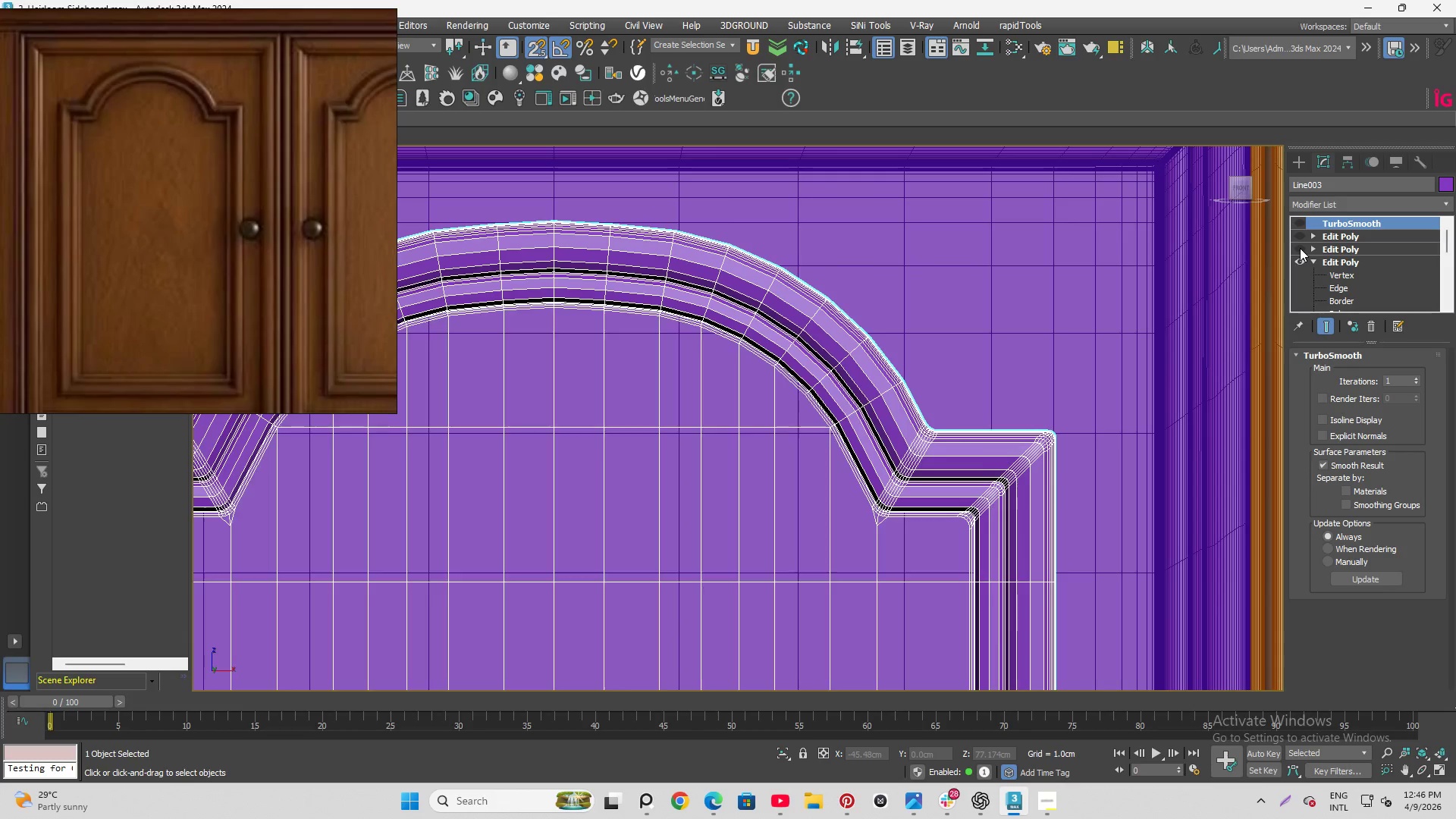 
left_click([1300, 248])
 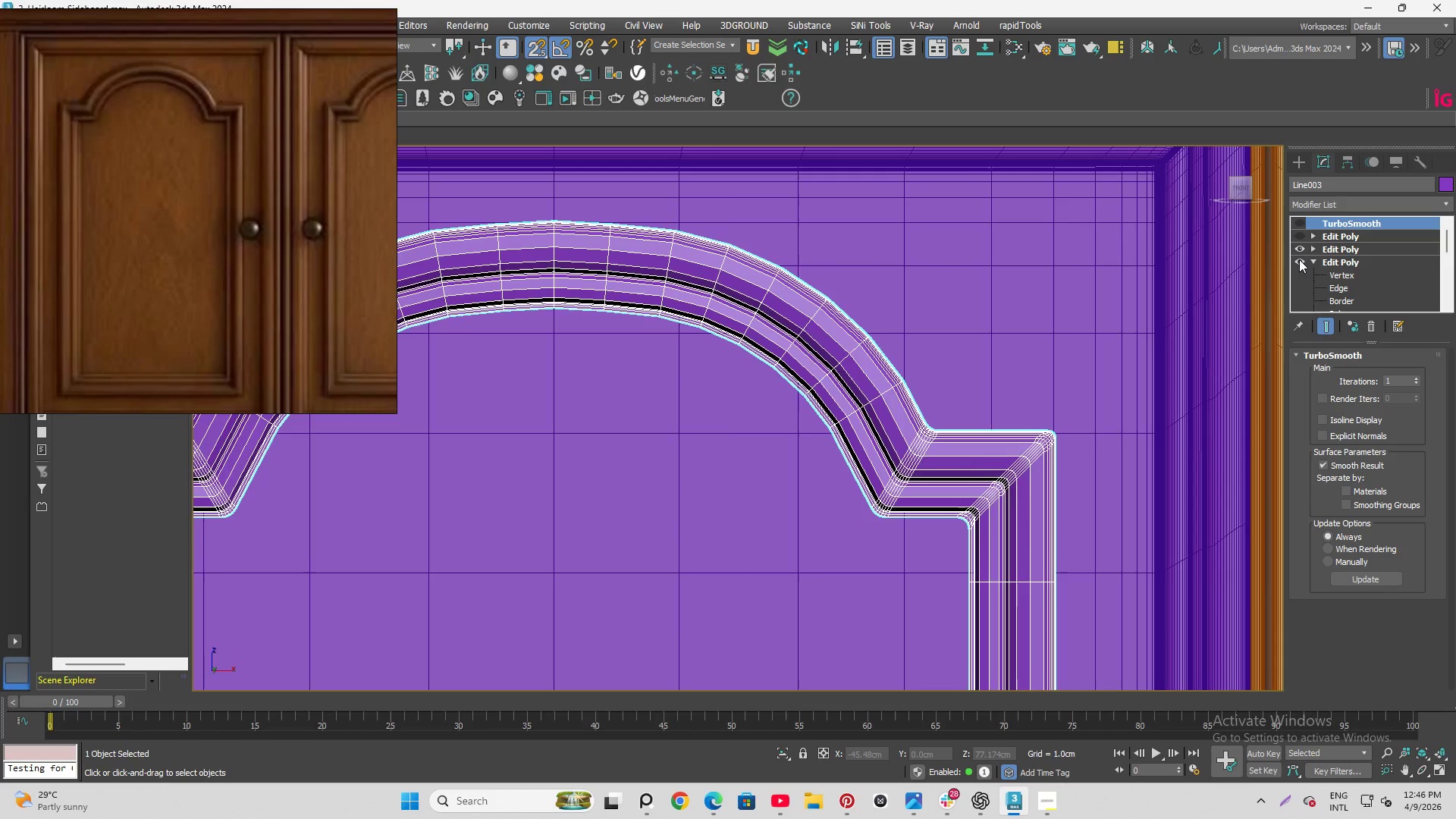 
left_click([1301, 250])
 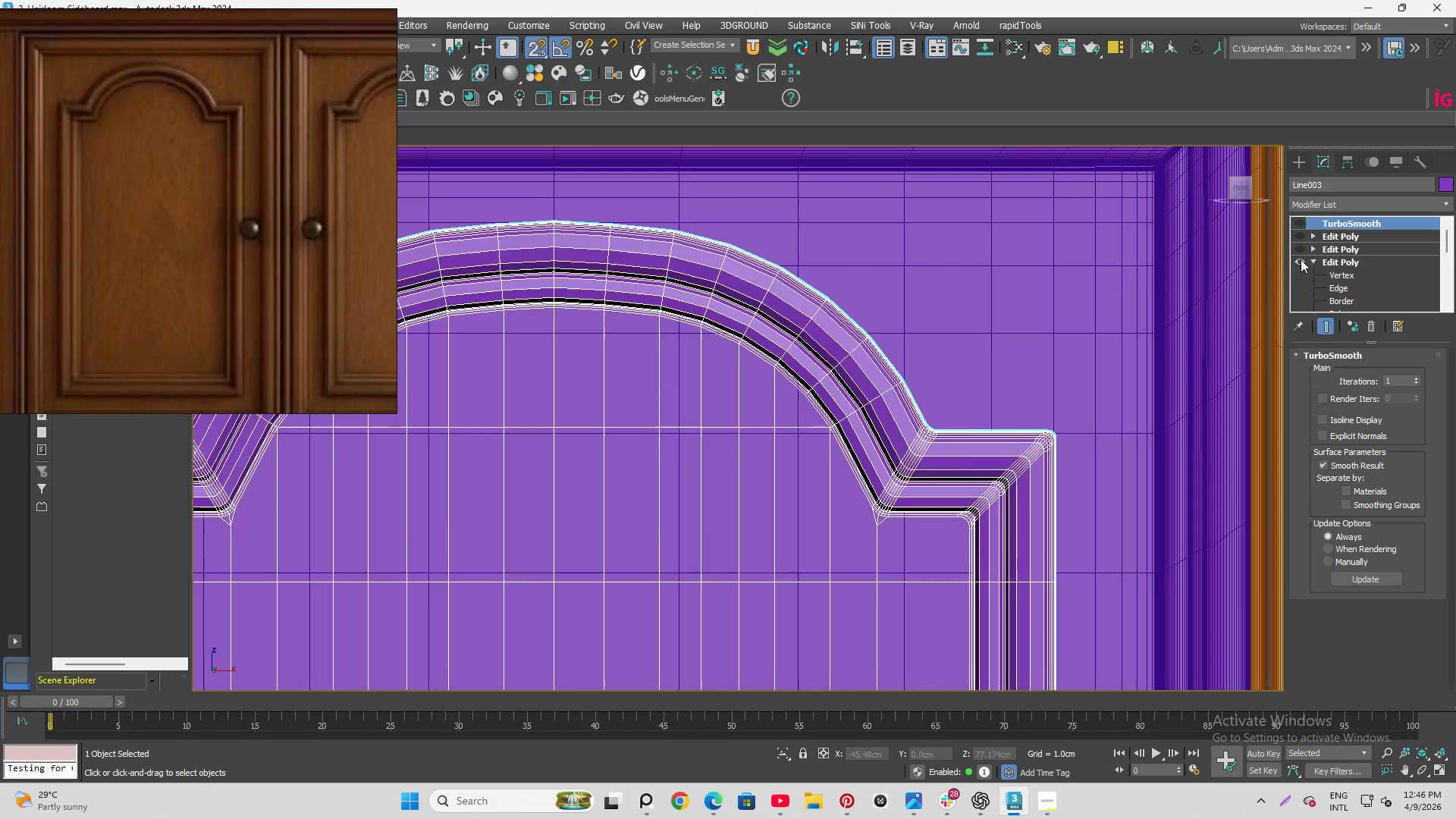 
left_click([1301, 259])
 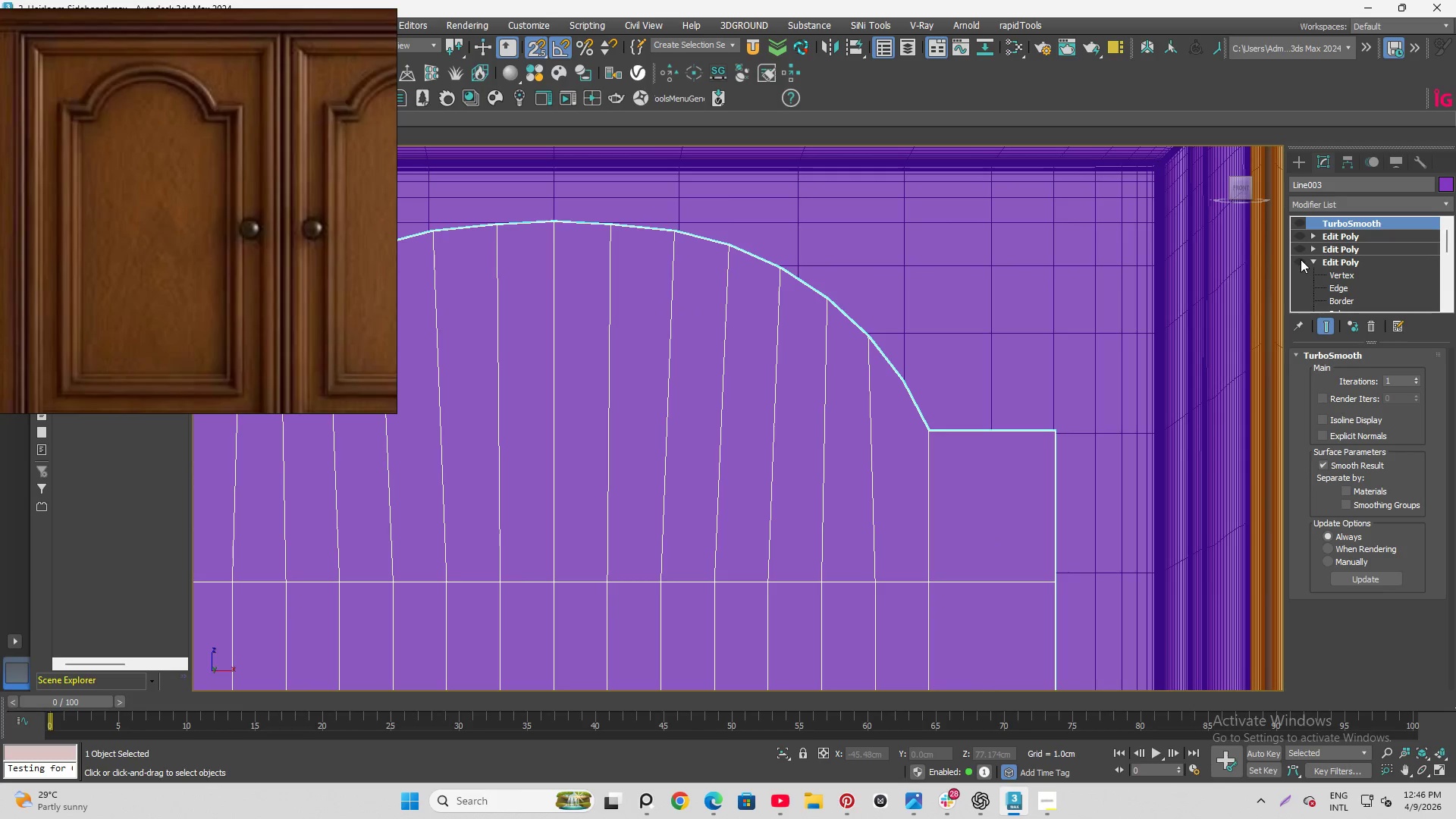 
left_click([1301, 259])
 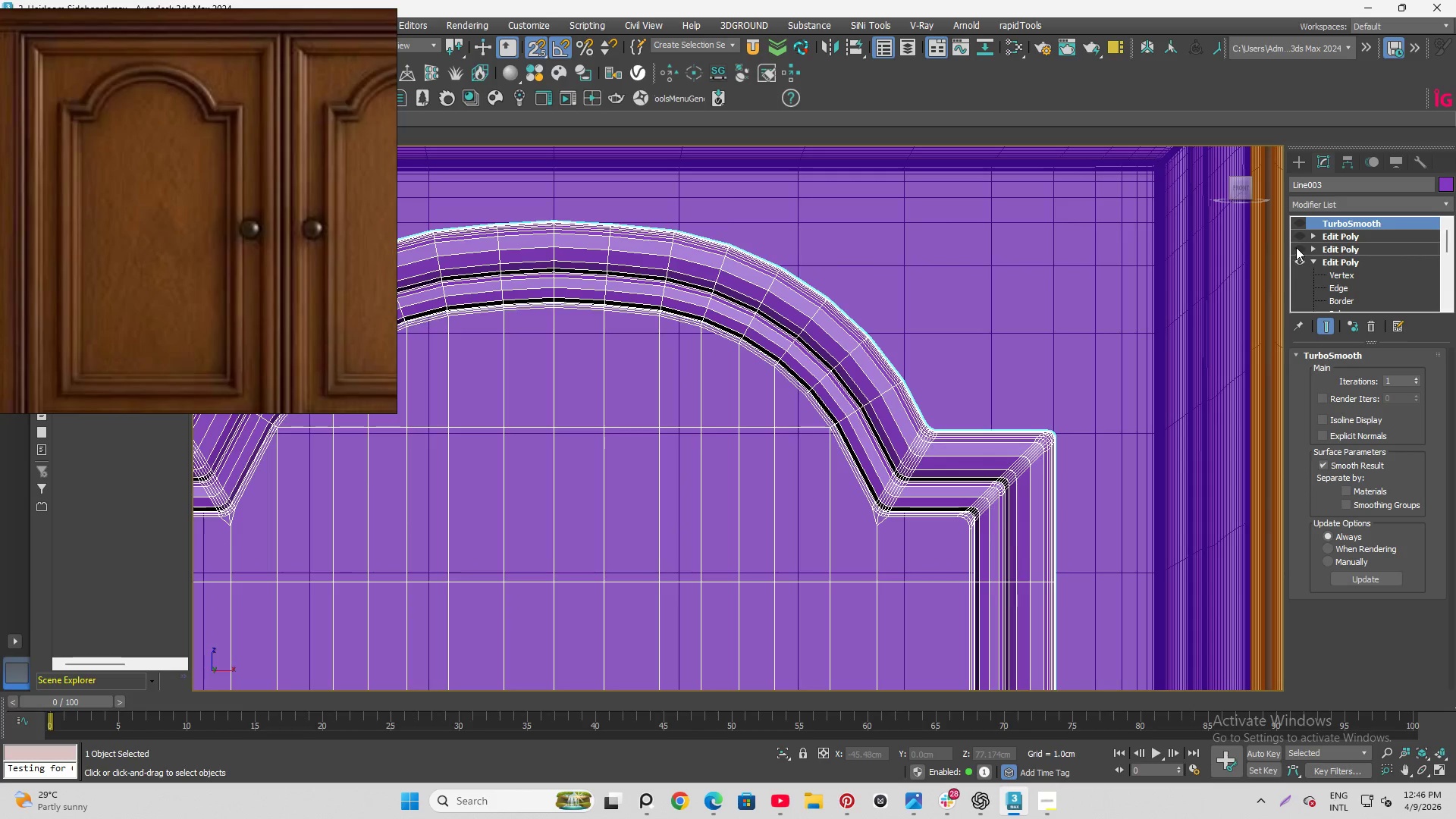 
left_click([1296, 247])
 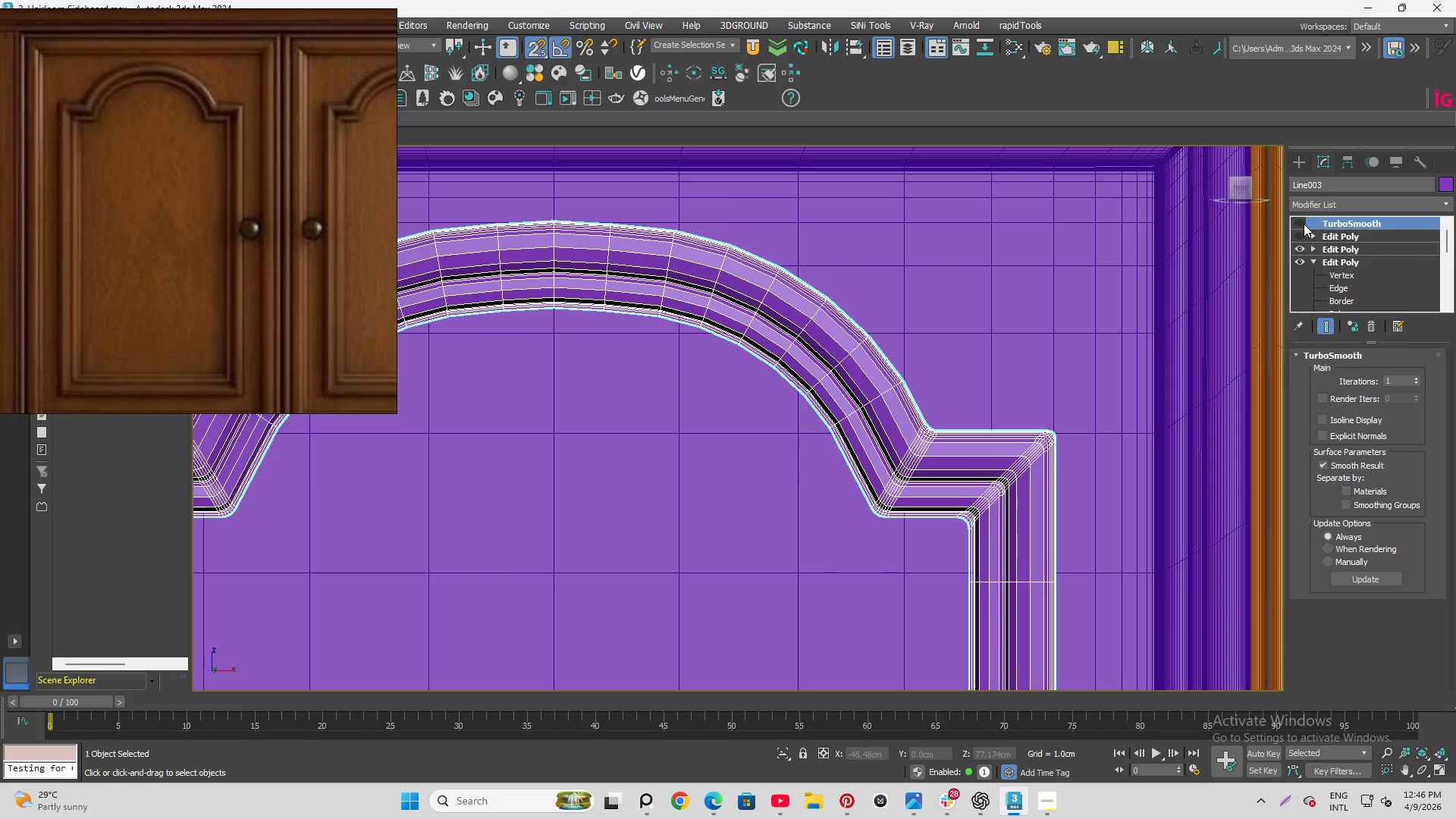 
scroll: coordinate [855, 330], scroll_direction: down, amount: 5.0
 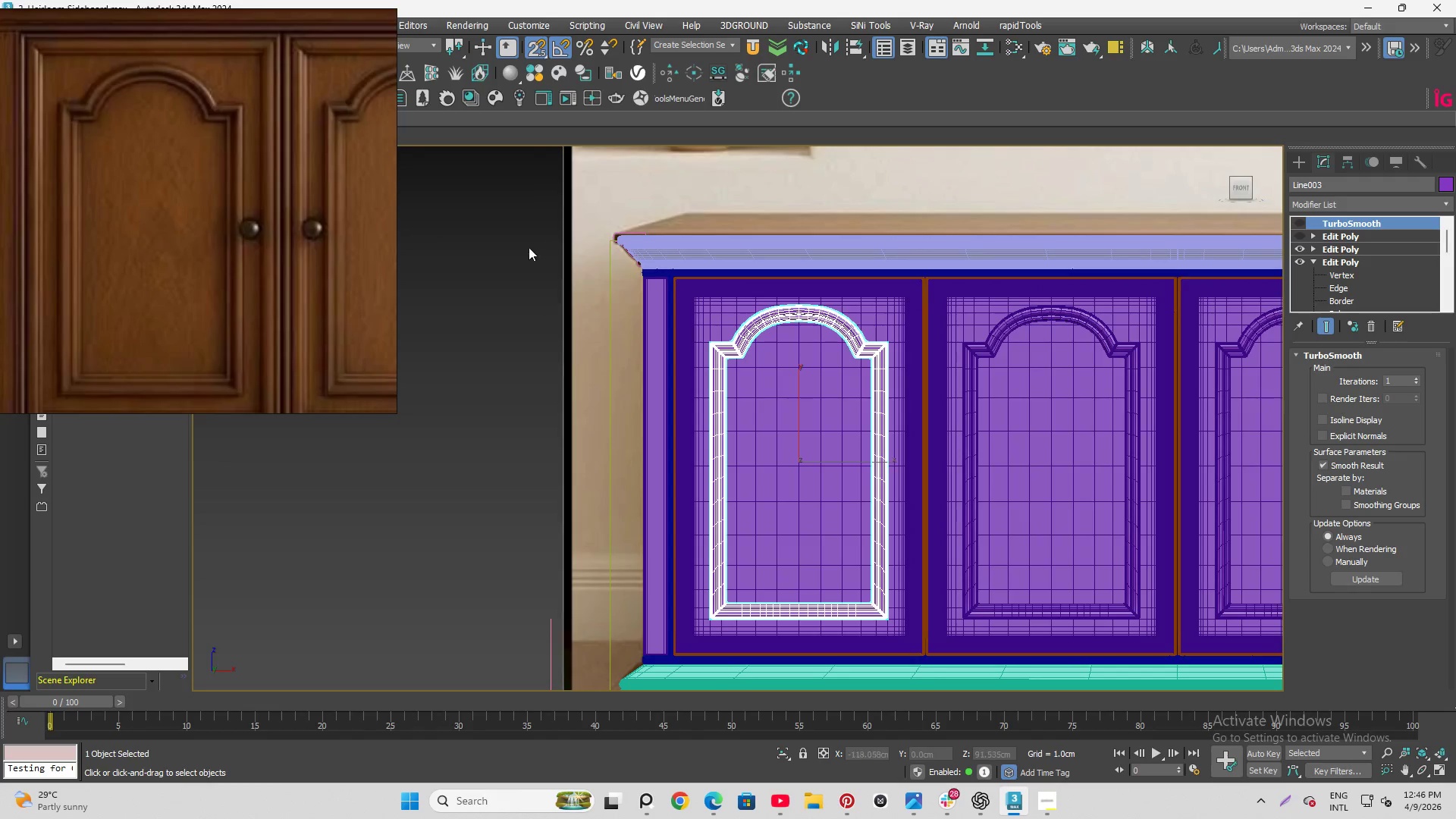 
left_click([519, 247])
 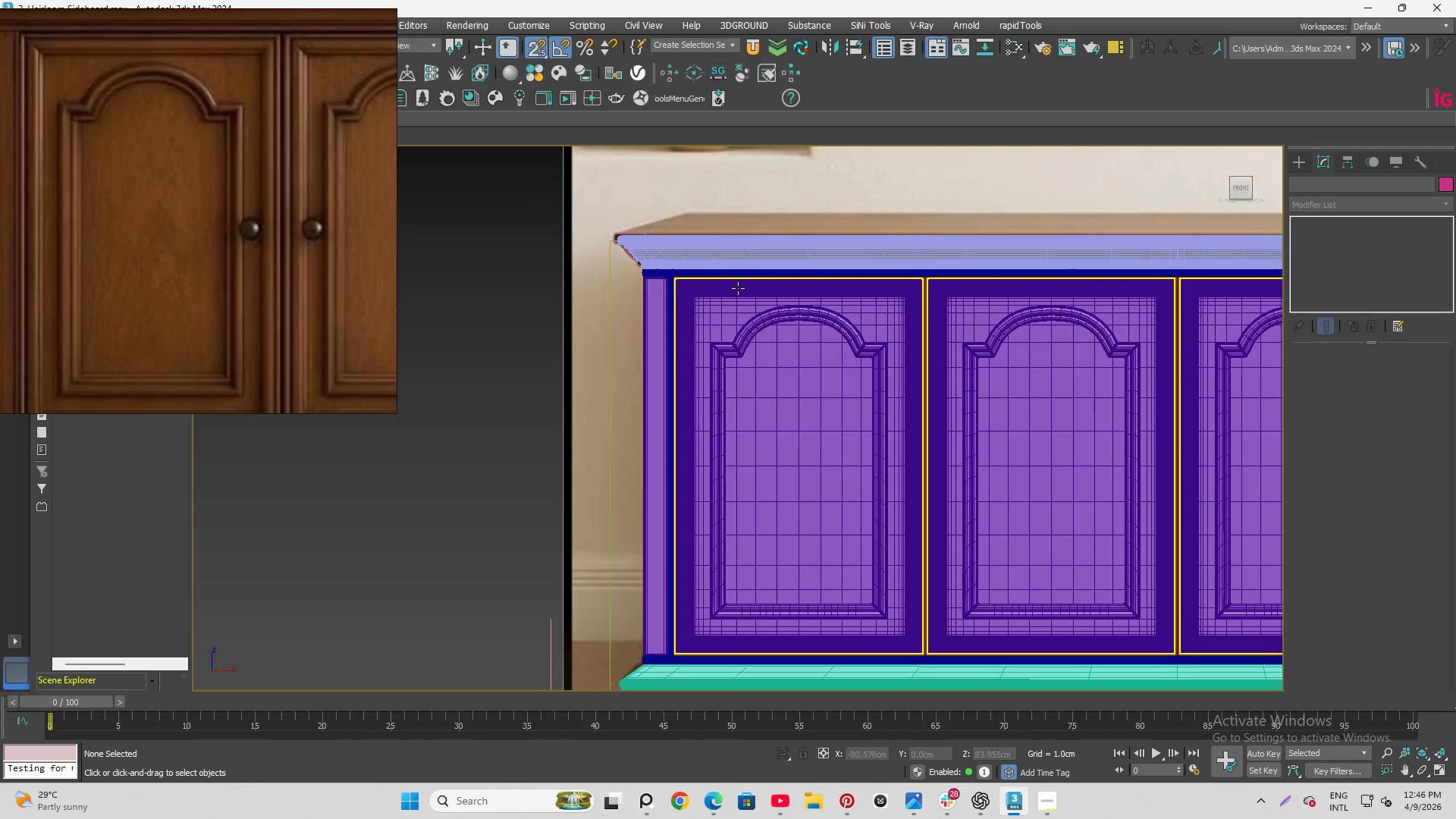 
key(F4)
 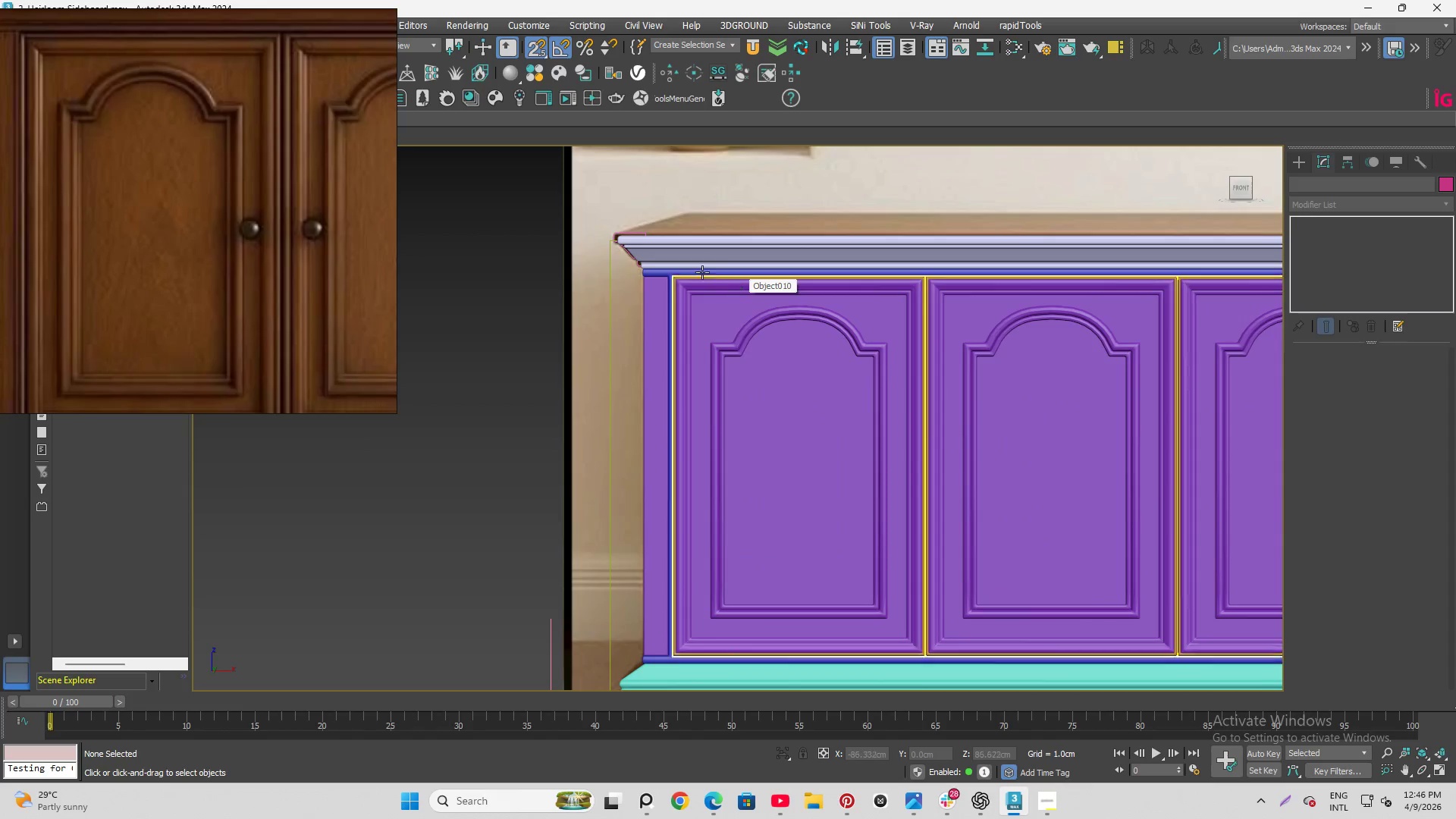 
scroll: coordinate [738, 288], scroll_direction: none, amount: 0.0
 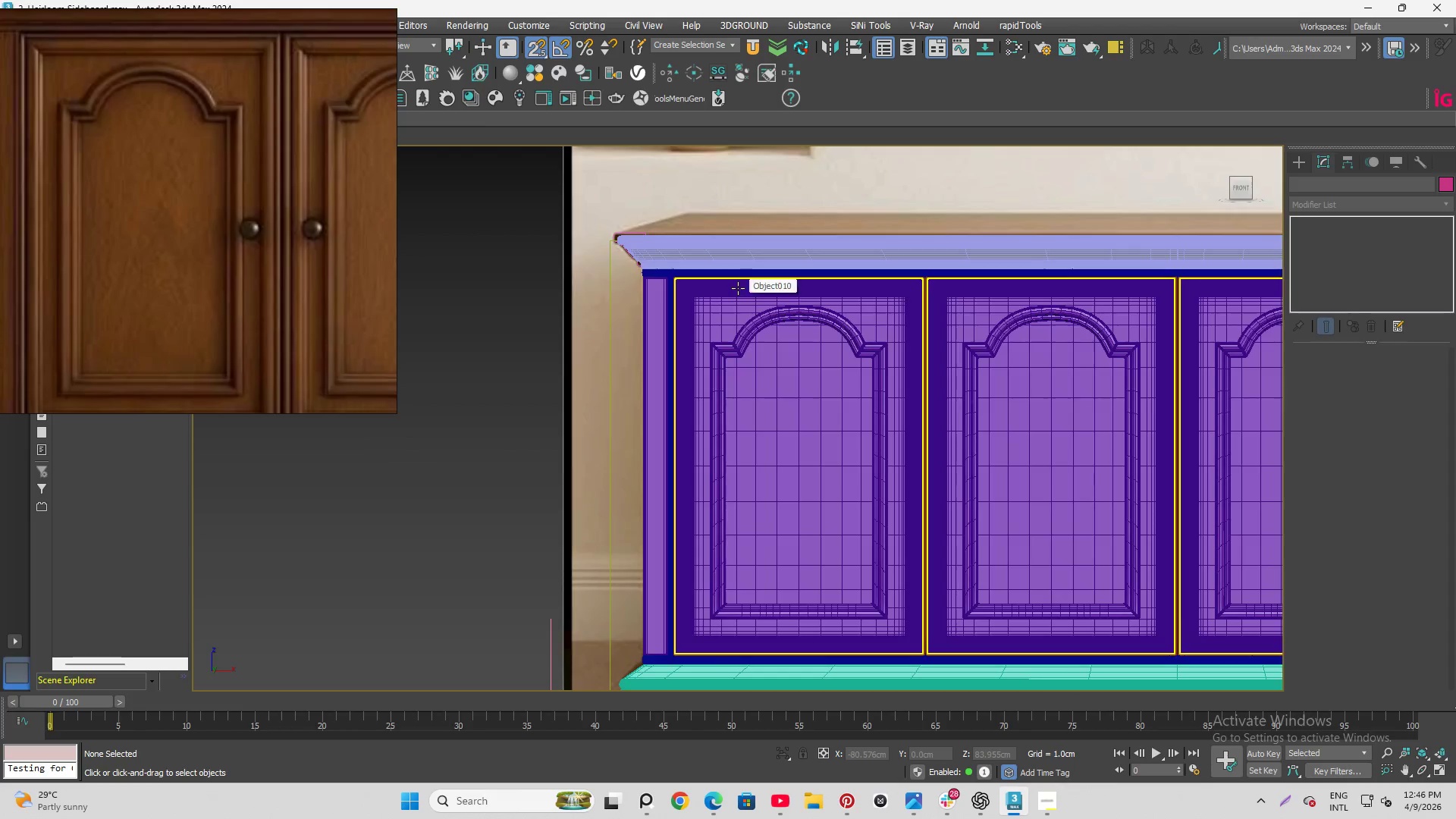 
scroll: coordinate [683, 209], scroll_direction: up, amount: 5.0
 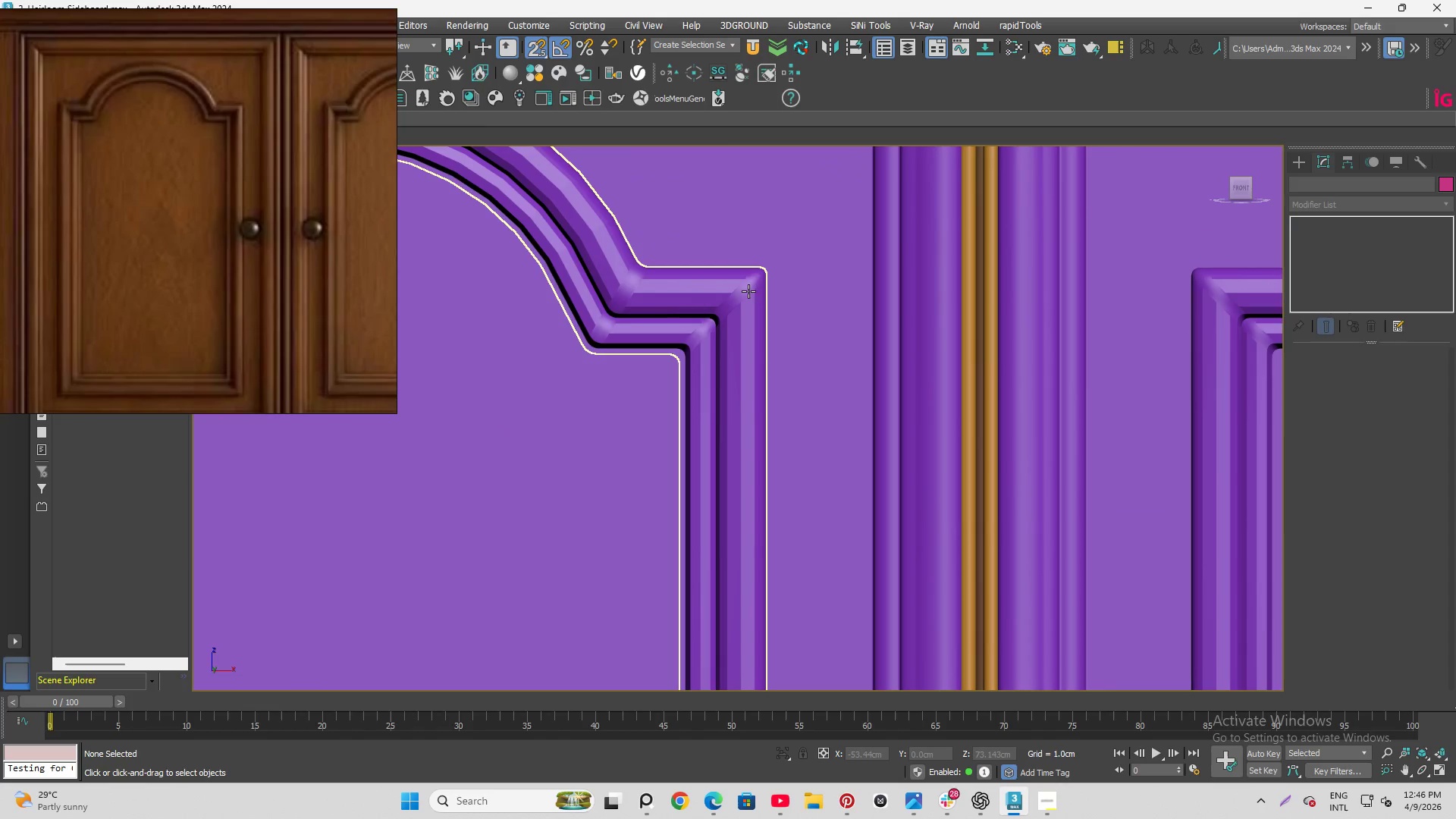 
left_click([748, 291])
 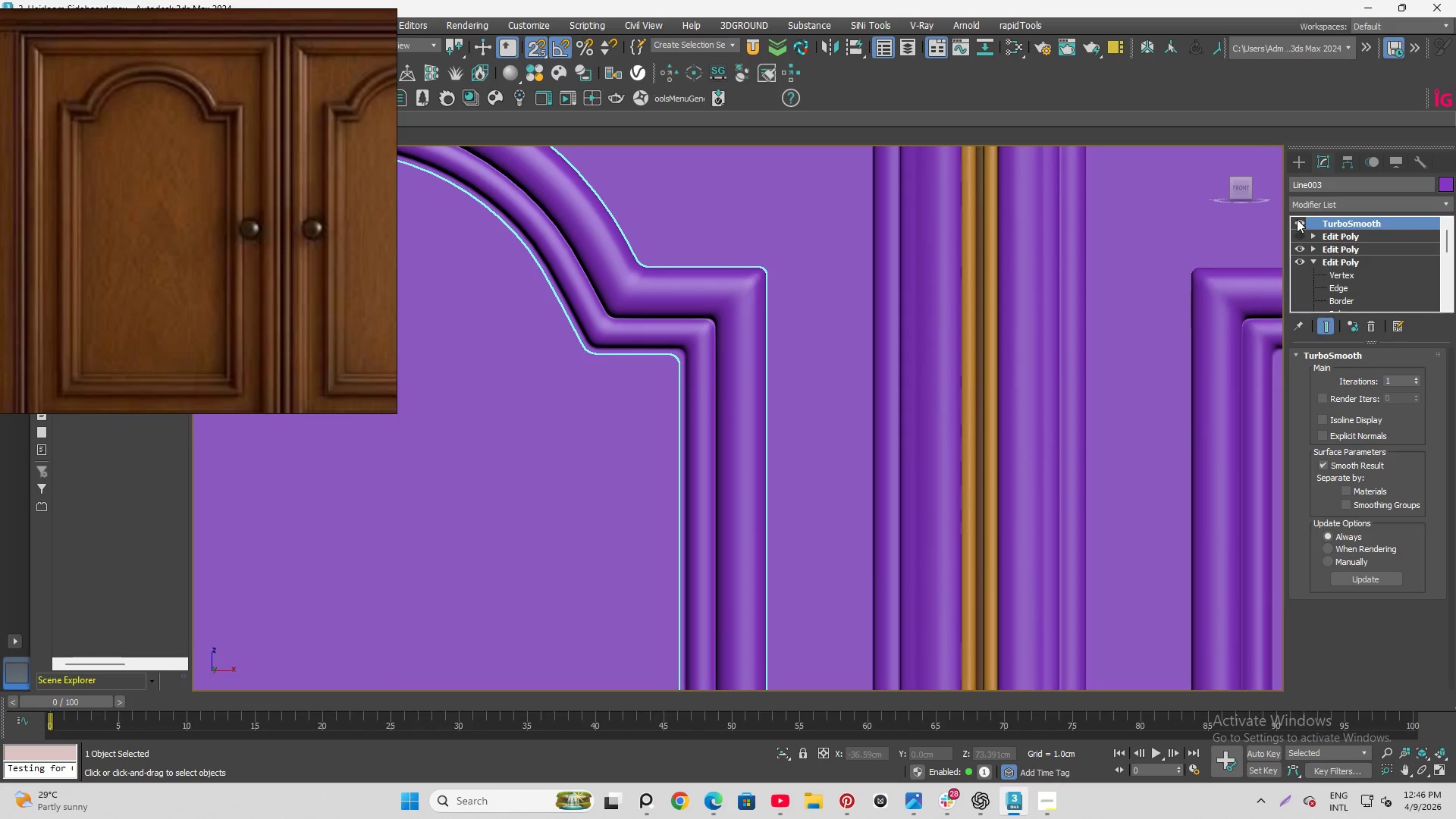 
scroll: coordinate [794, 336], scroll_direction: down, amount: 7.0
 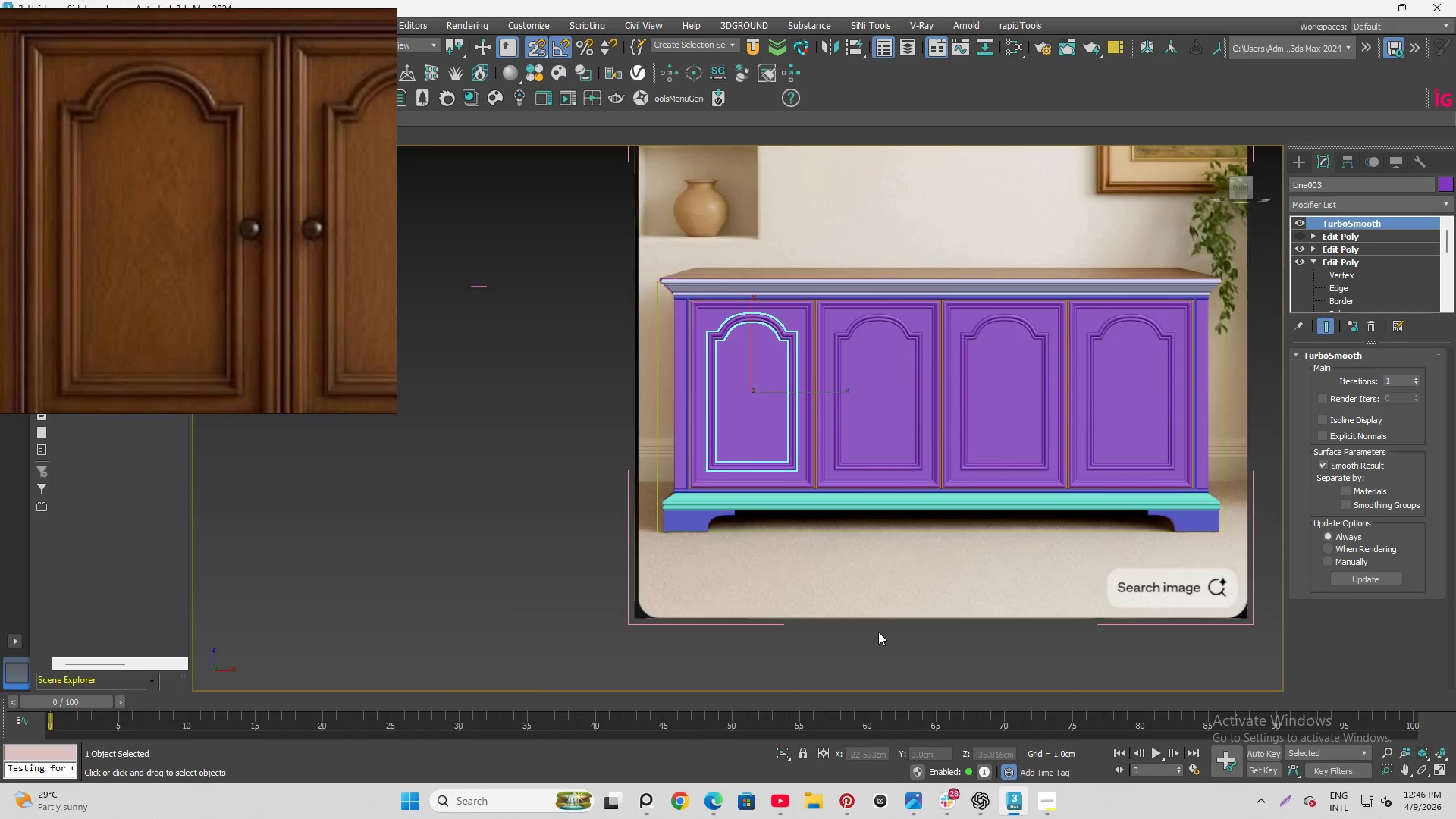 
left_click([882, 639])
 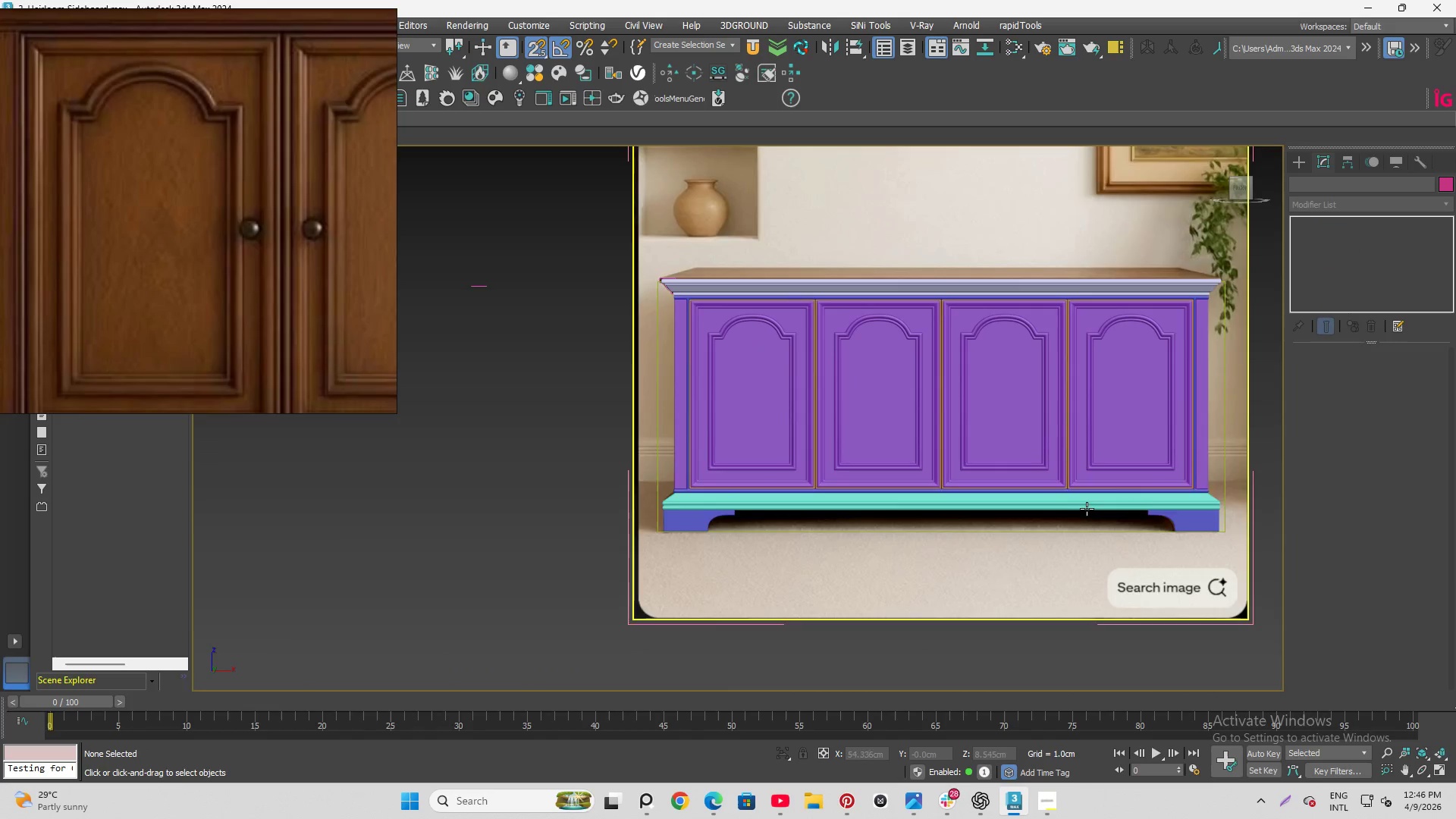 
scroll: coordinate [1035, 514], scroll_direction: up, amount: 11.0
 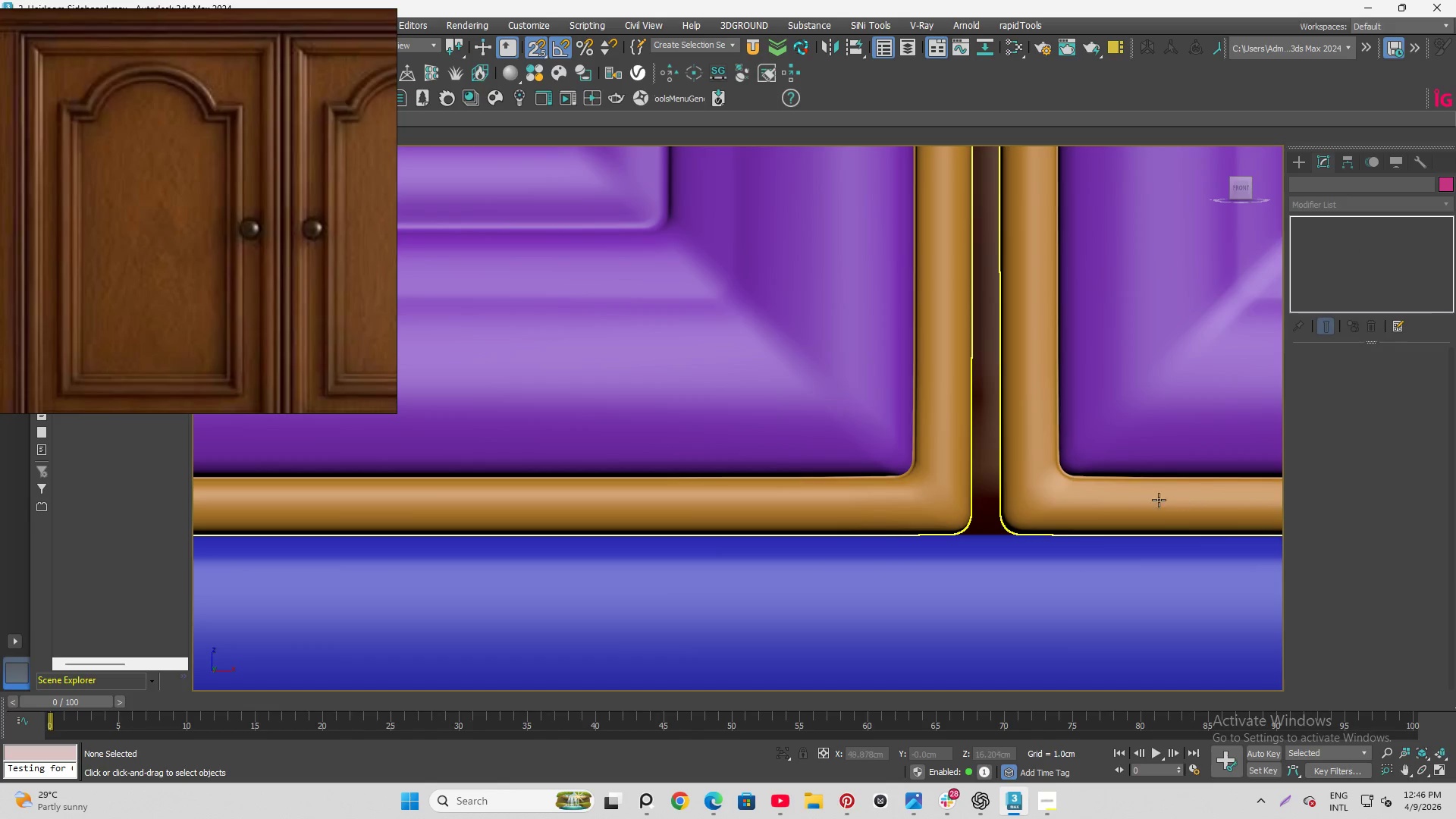 
scroll: coordinate [1032, 516], scroll_direction: down, amount: 11.0
 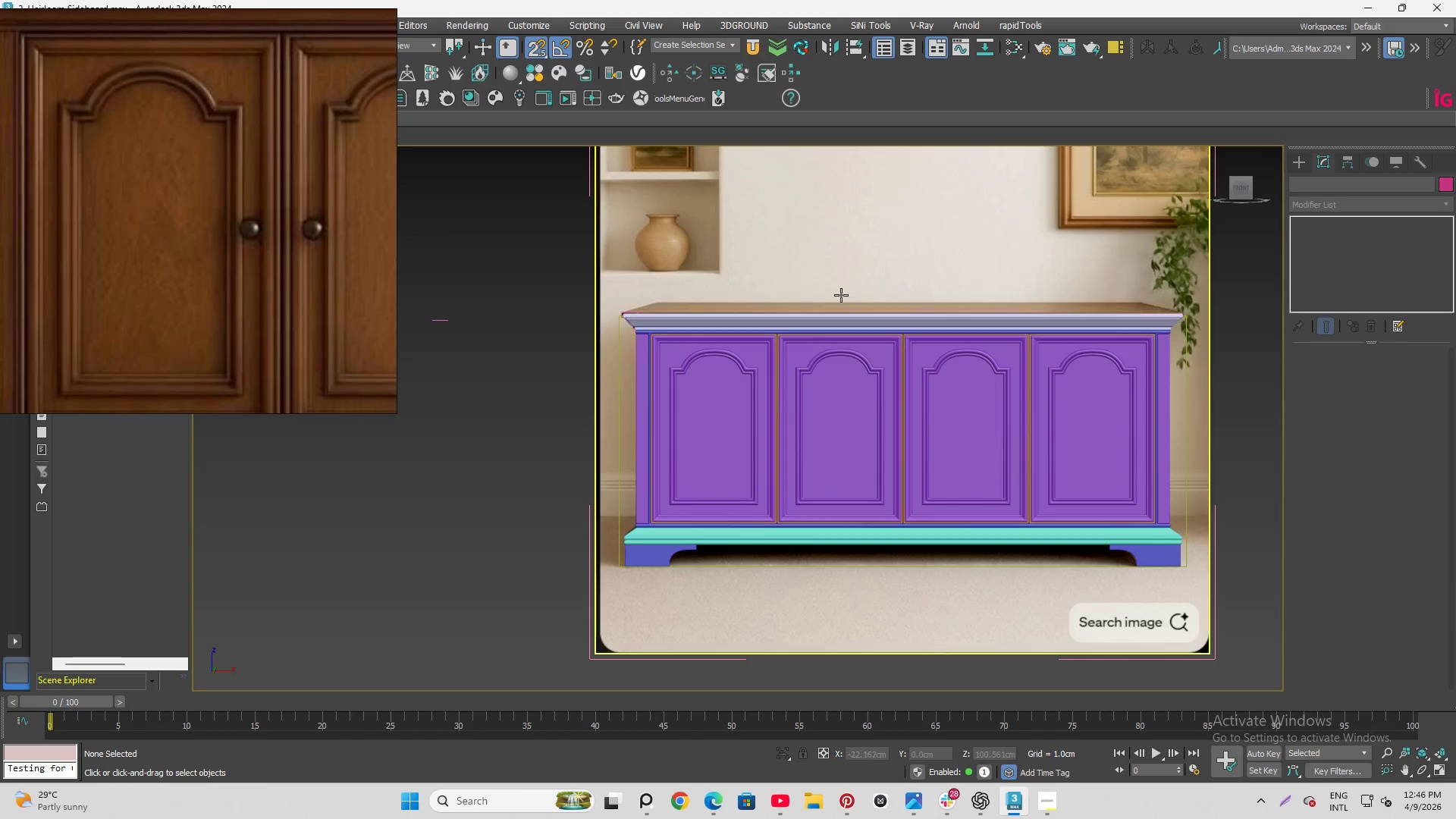 
scroll: coordinate [840, 295], scroll_direction: up, amount: 3.0
 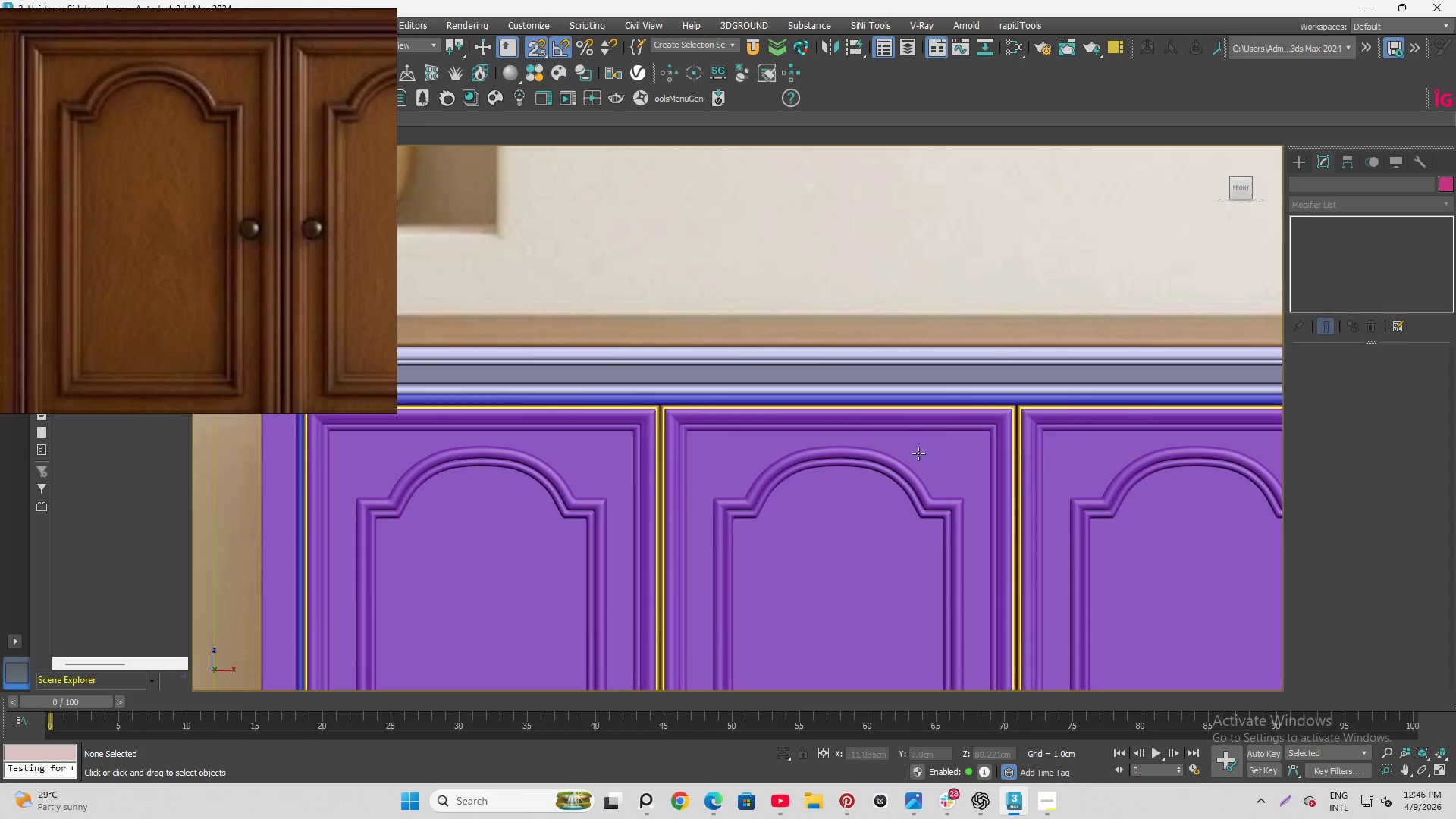 
hold_key(key=AltLeft, duration=1.25)
 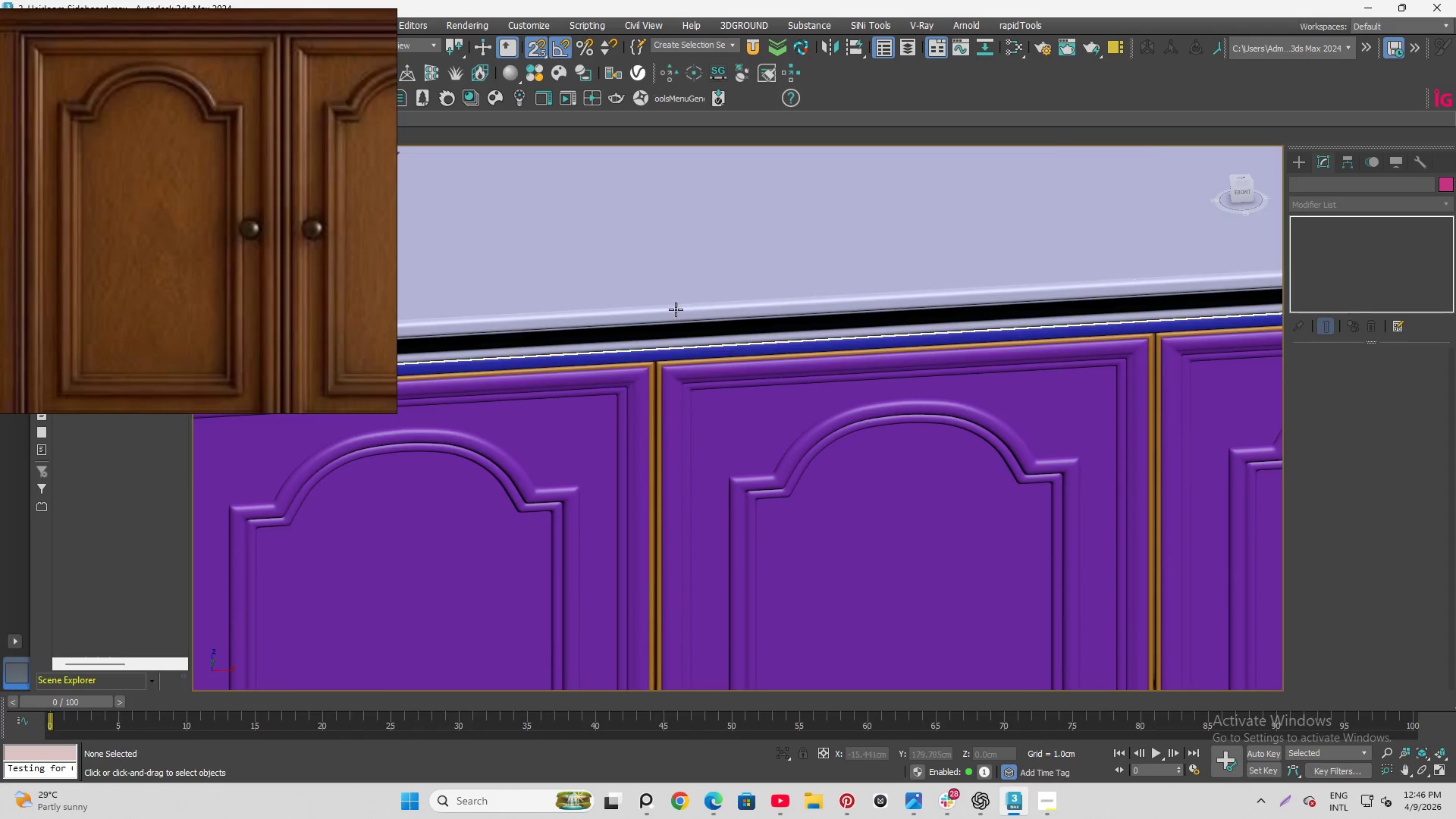 
scroll: coordinate [670, 380], scroll_direction: up, amount: 4.0
 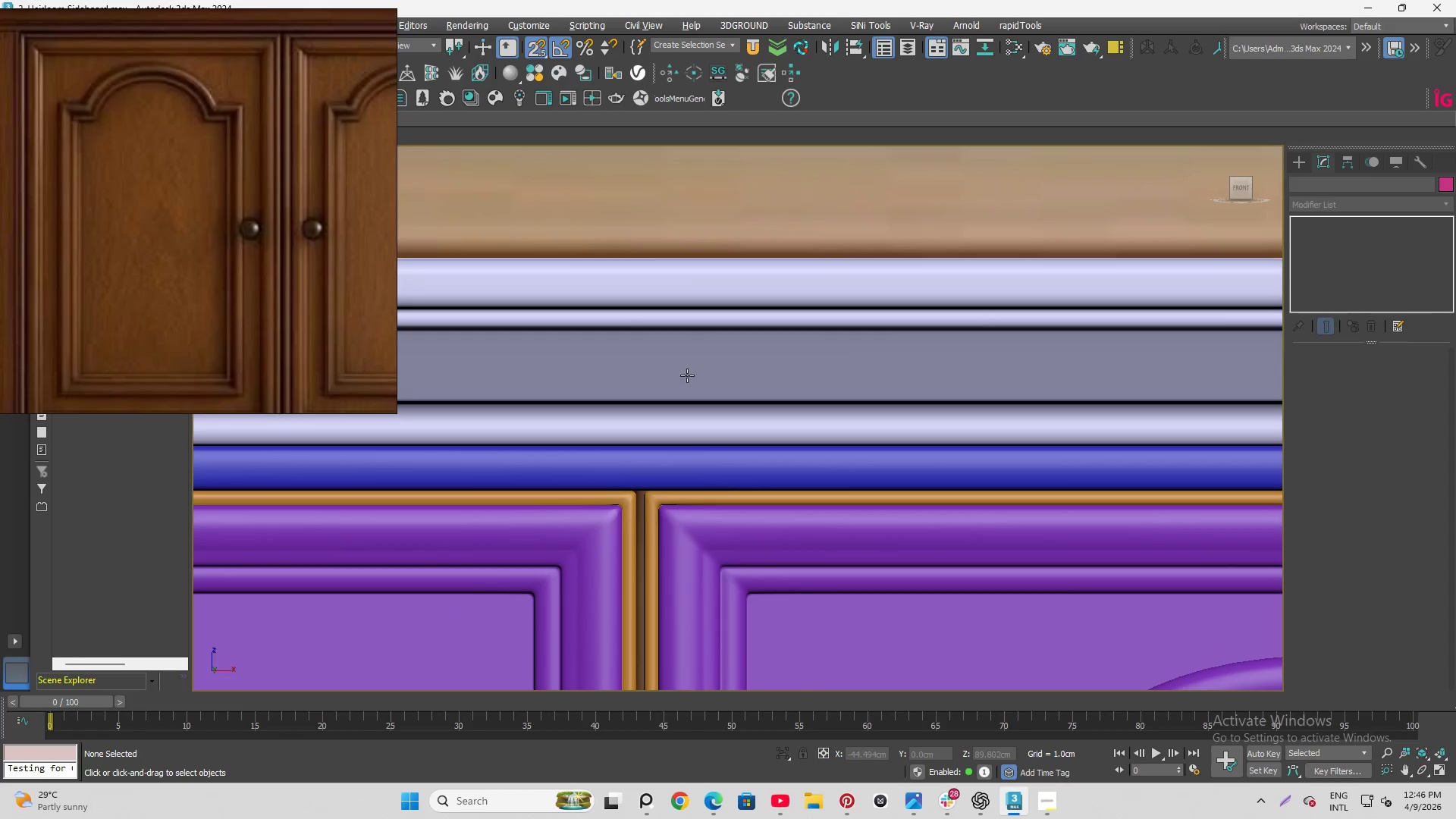 
scroll: coordinate [675, 311], scroll_direction: down, amount: 8.0
 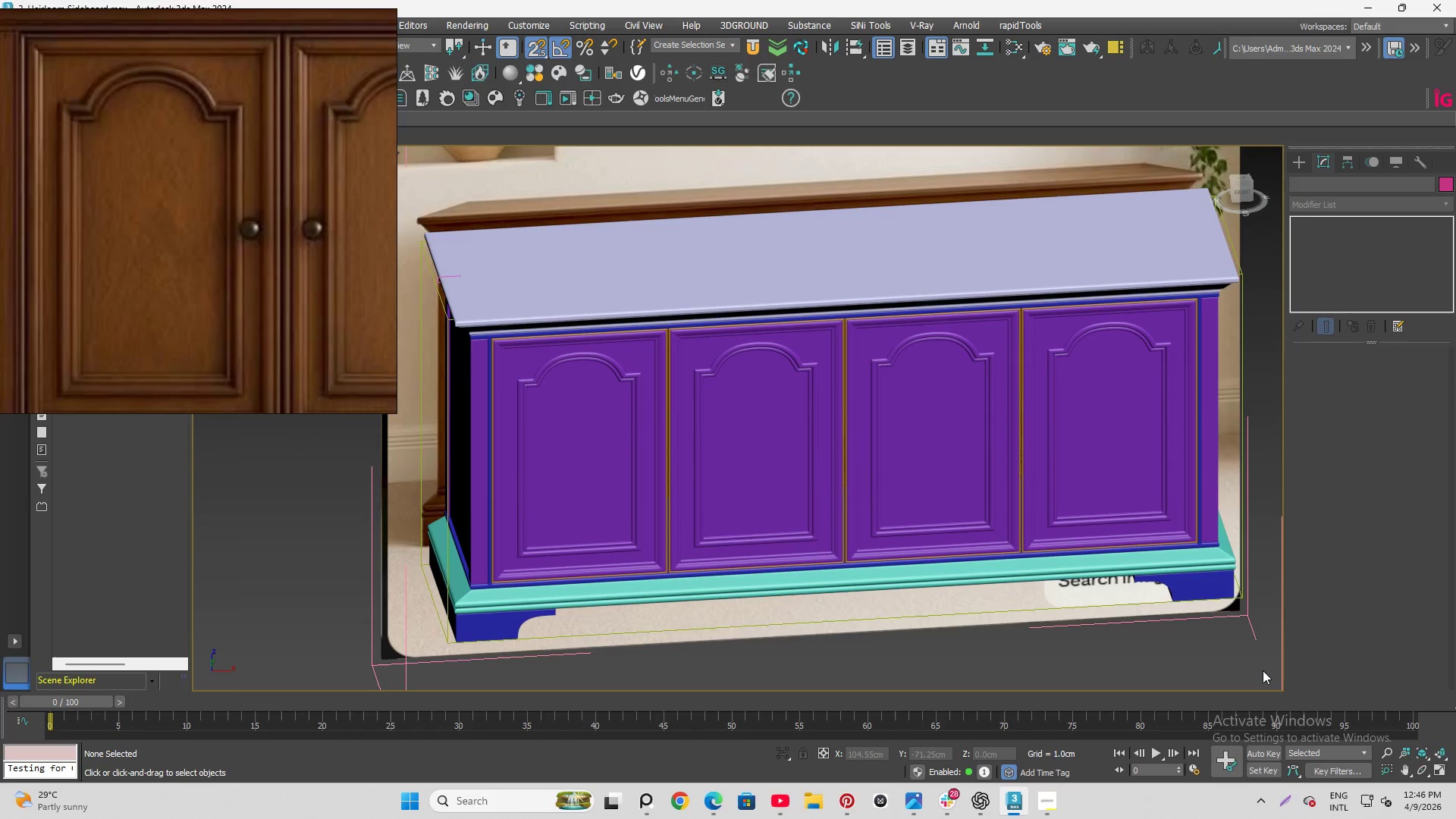 
hold_key(key=AltLeft, duration=1.5)
 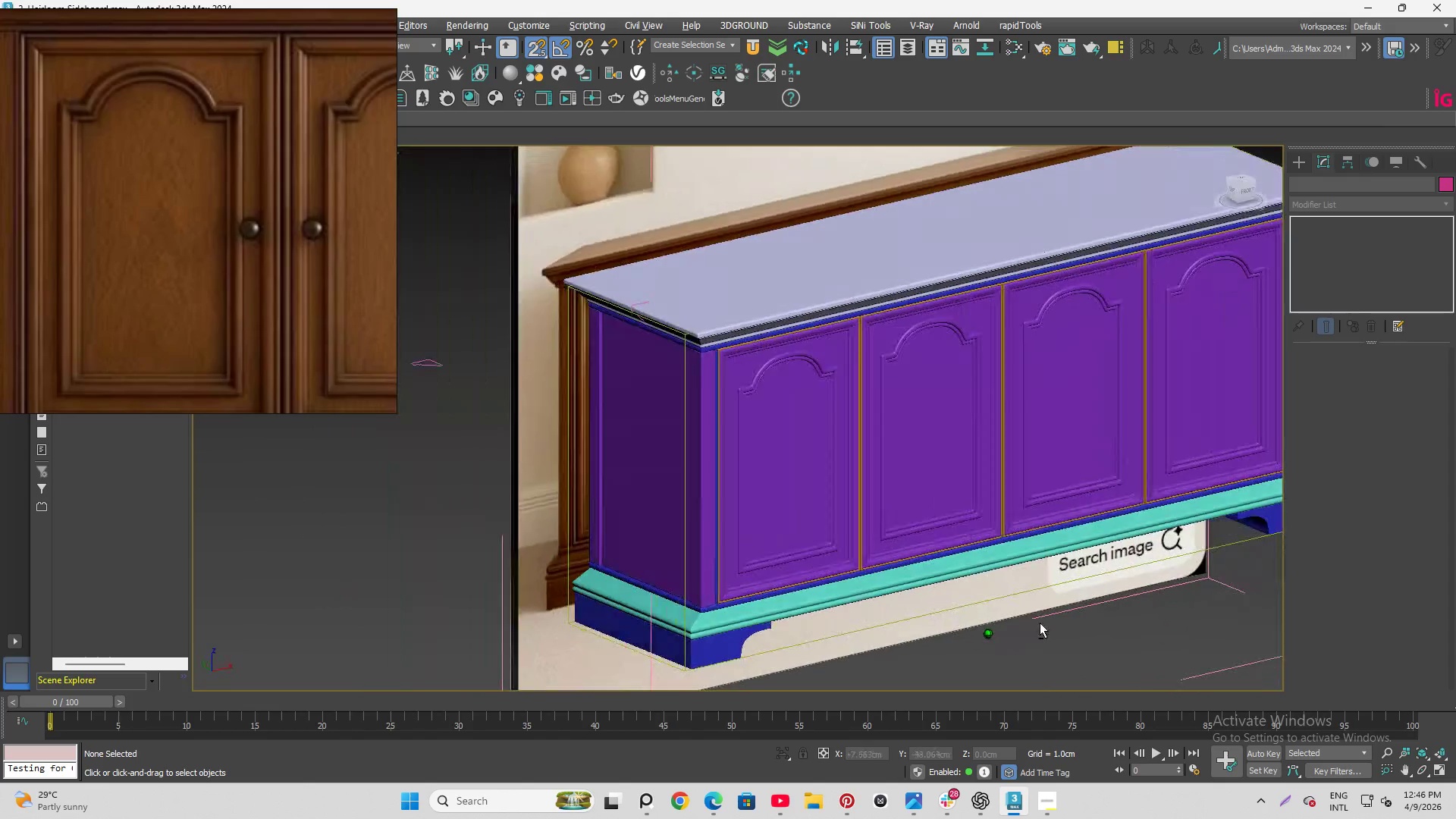 
hold_key(key=AltLeft, duration=1.38)
scroll: coordinate [894, 526], scroll_direction: up, amount: 6.0
 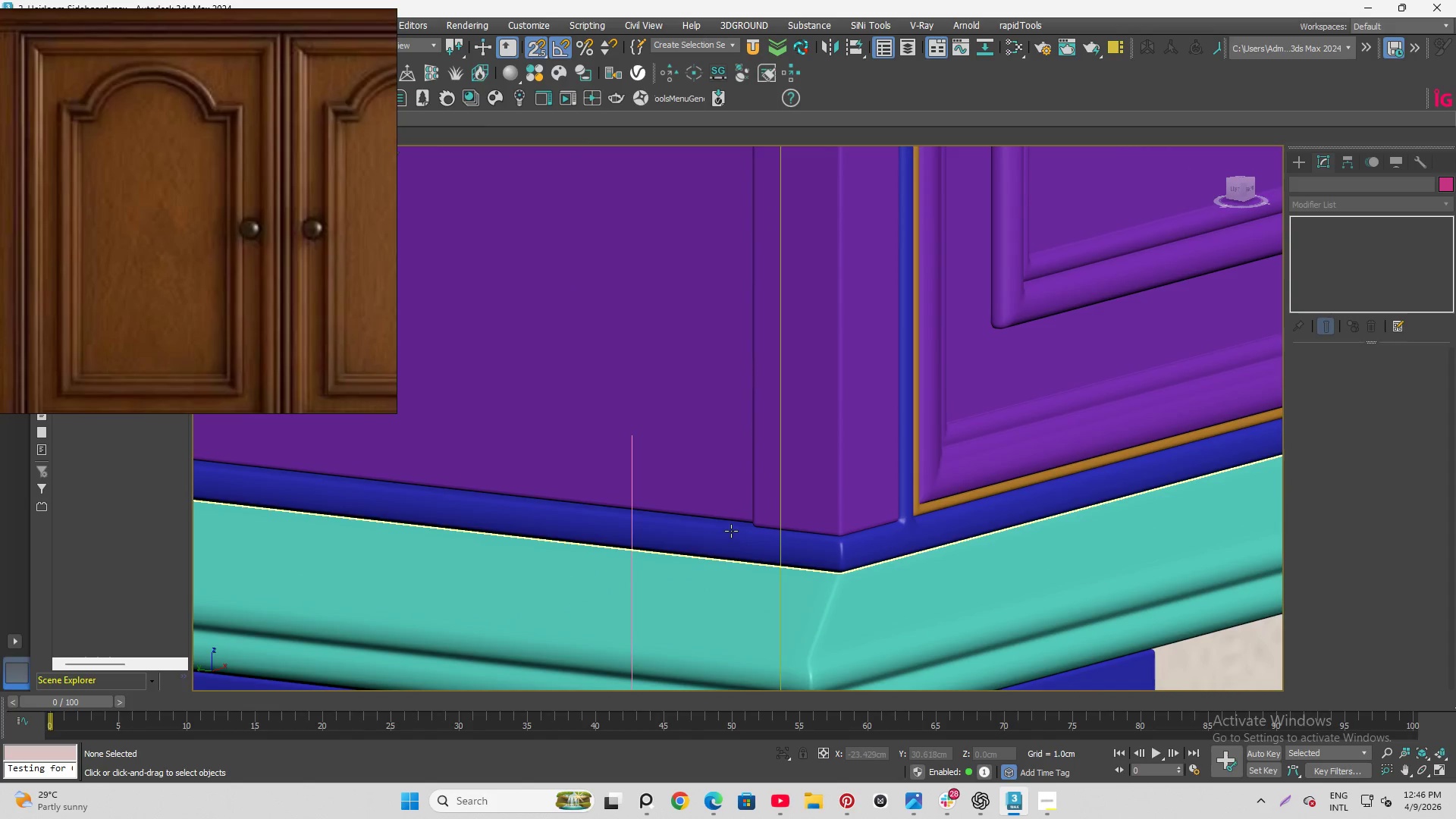 
hold_key(key=AltLeft, duration=1.5)
 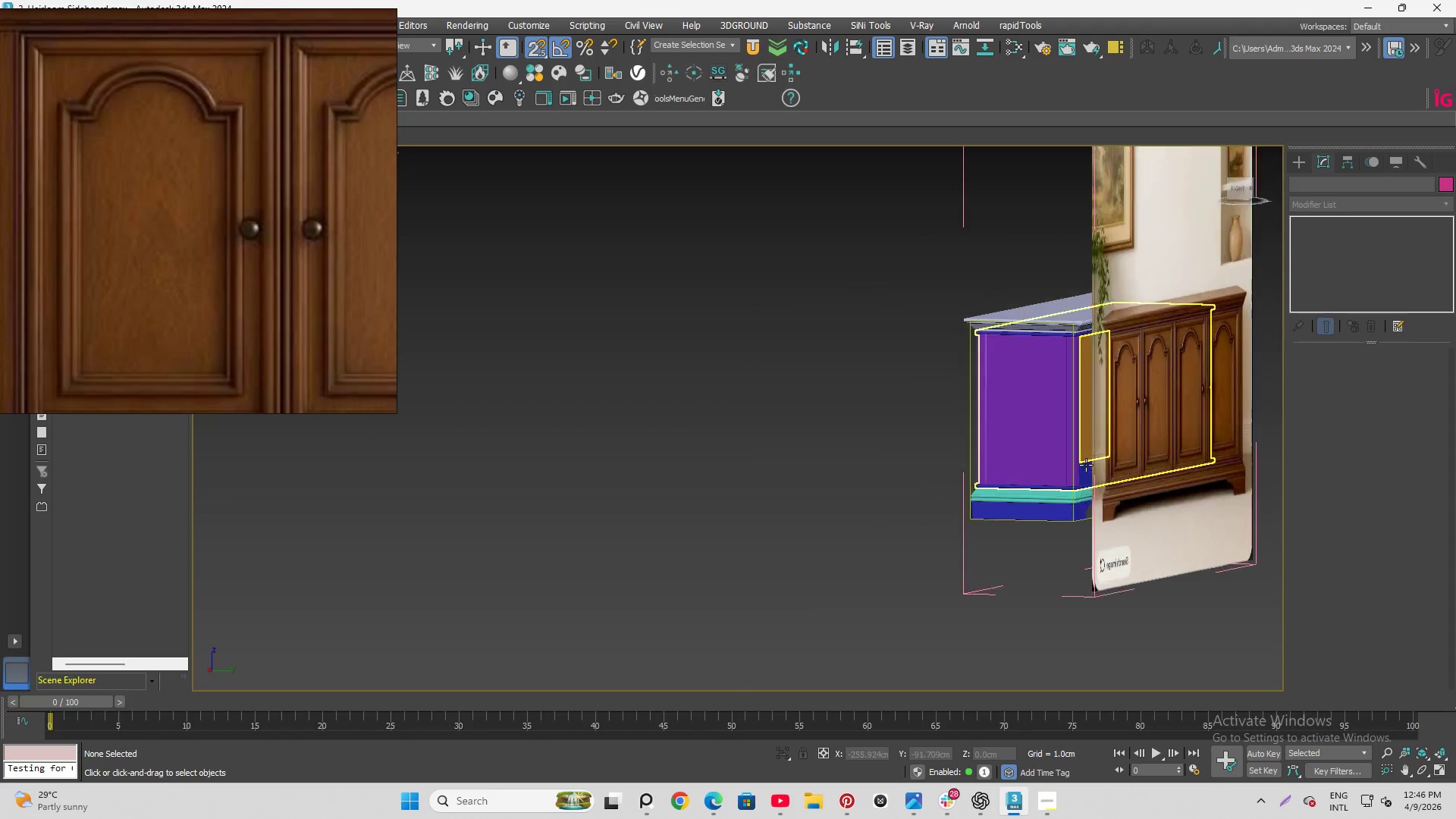 
scroll: coordinate [702, 542], scroll_direction: down, amount: 8.0
 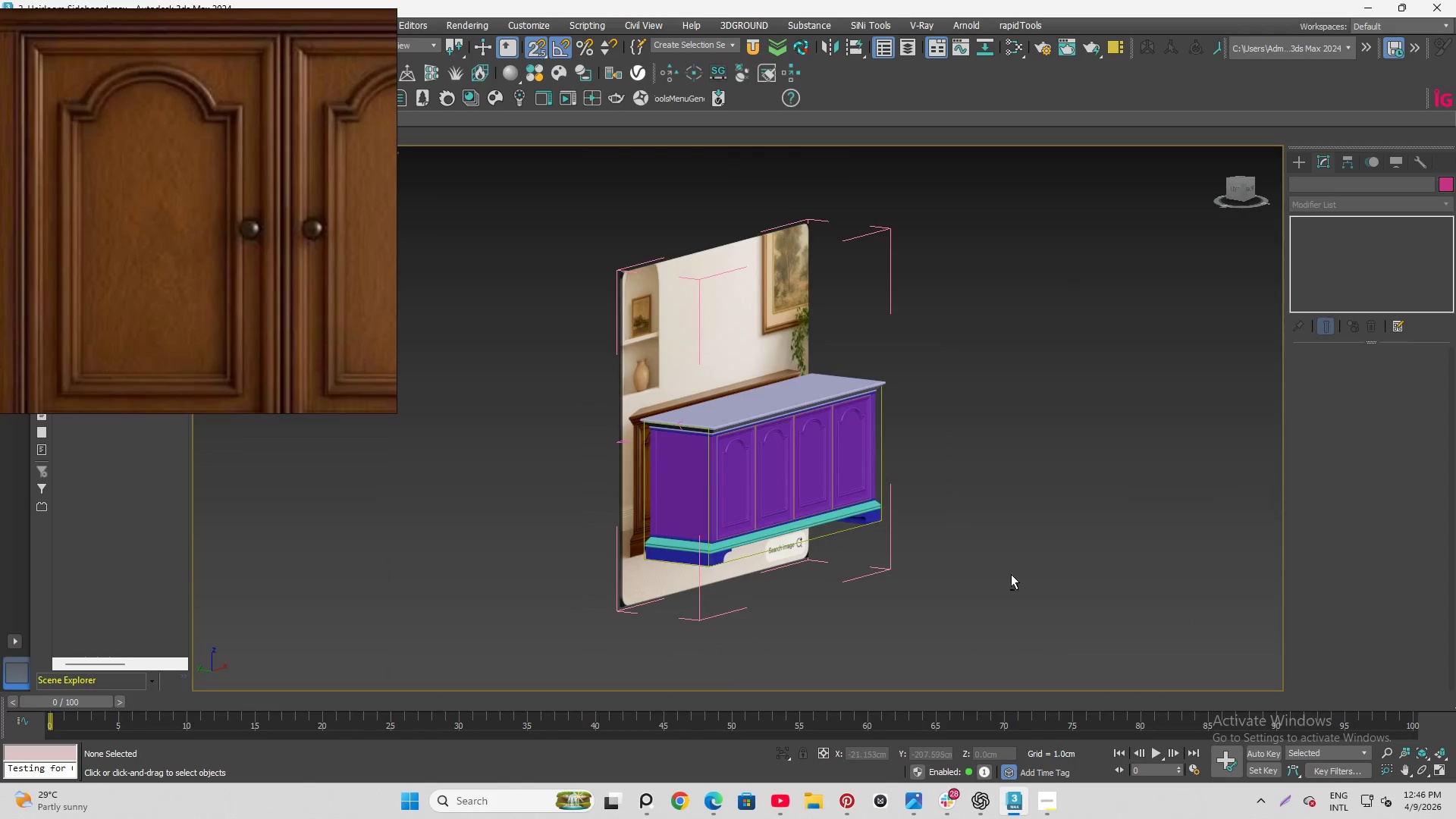 
key(Alt+AltLeft)
 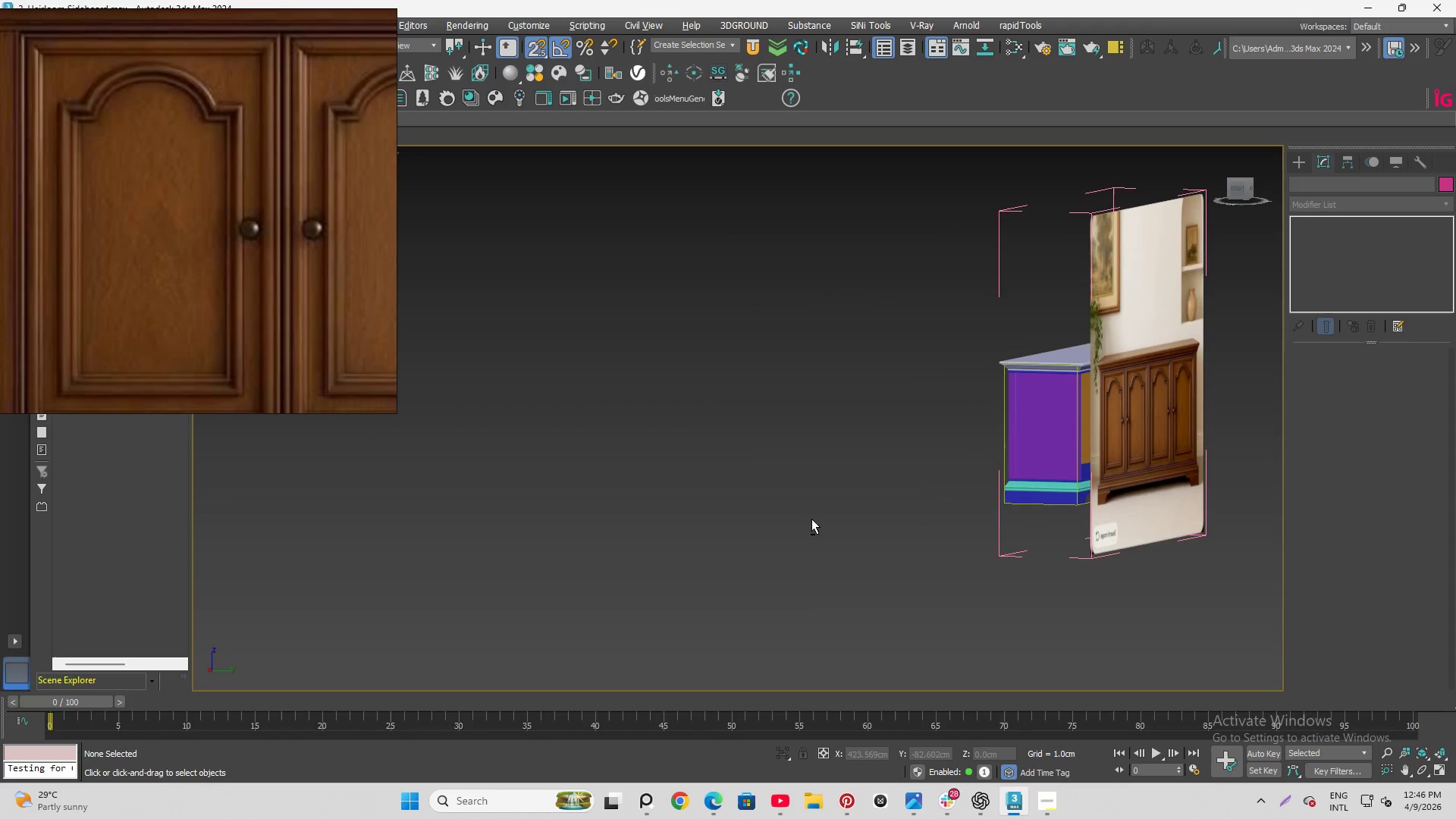 
key(Alt+AltLeft)
 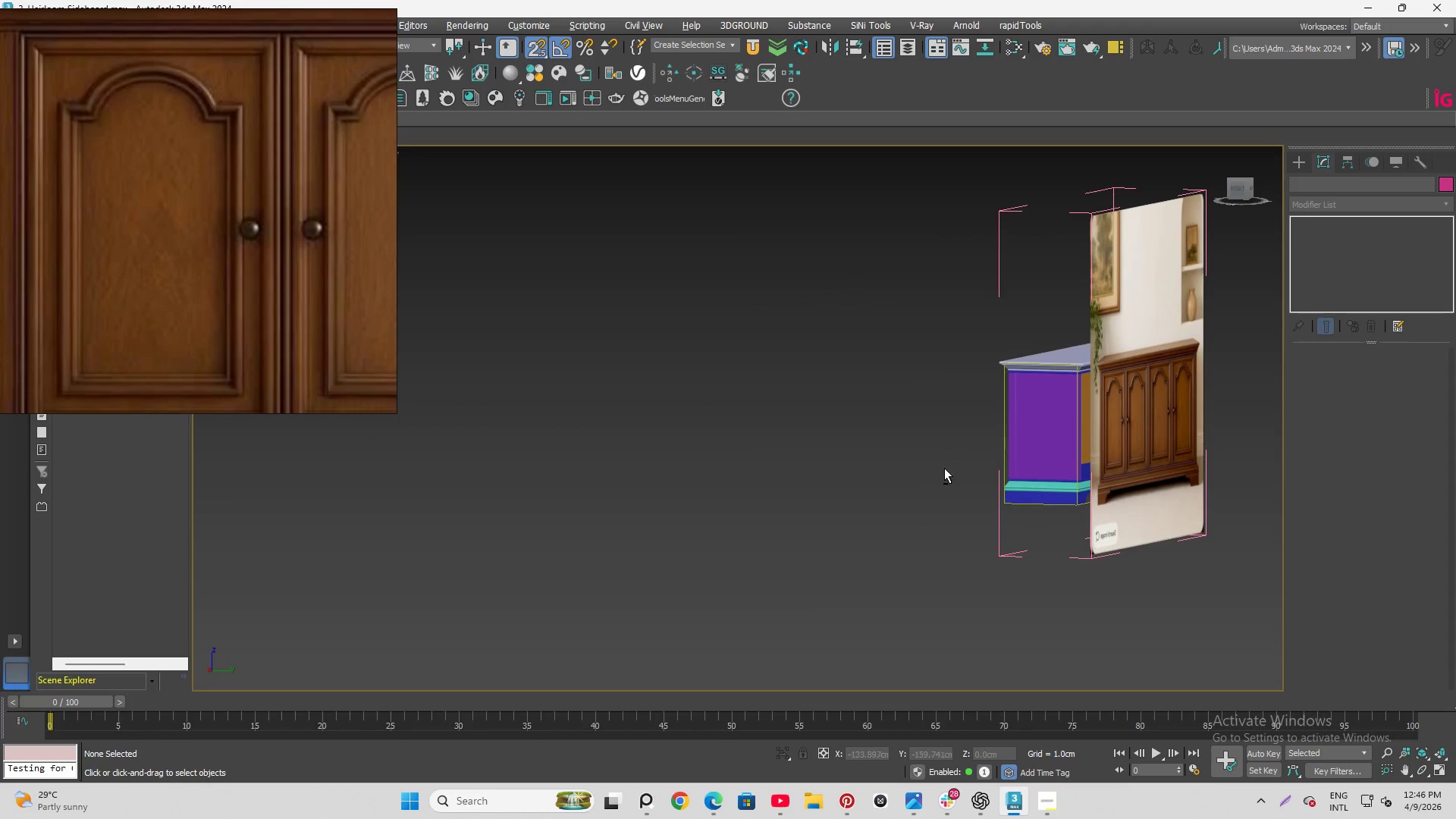 
key(Alt+AltLeft)
 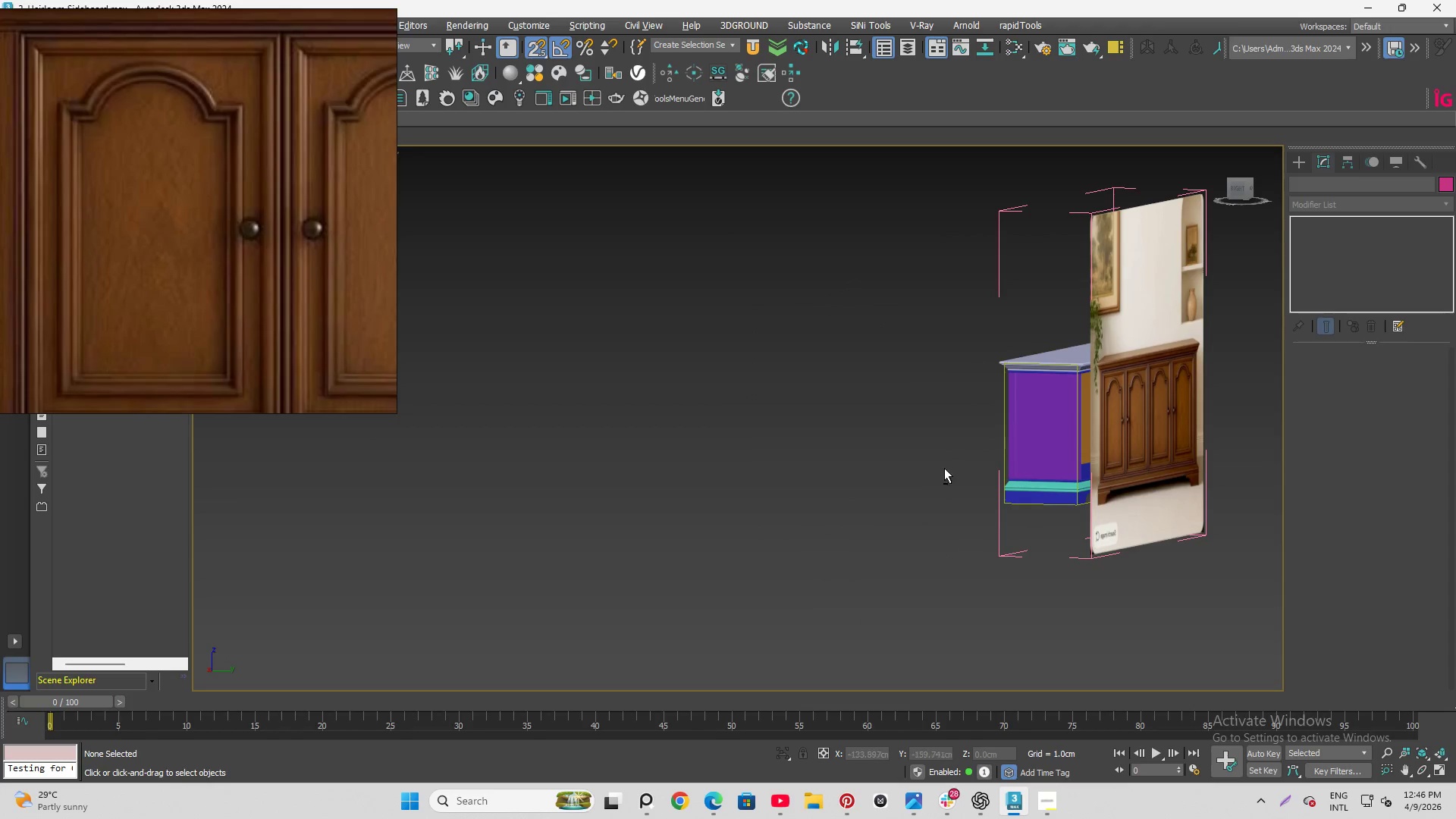 
key(Alt+AltLeft)
 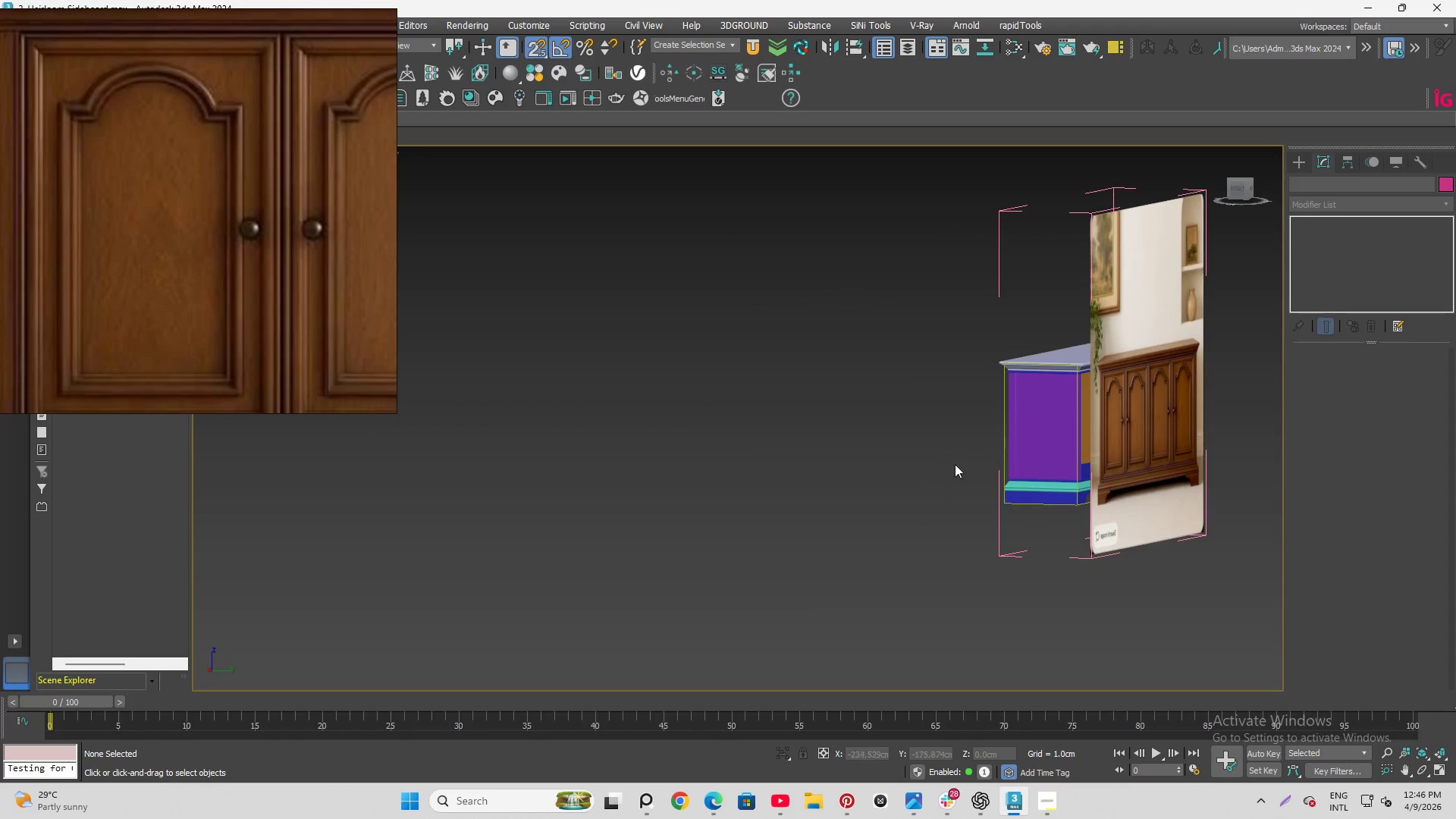 
hold_key(key=AltLeft, duration=1.49)
scroll: coordinate [1084, 470], scroll_direction: up, amount: 5.0
 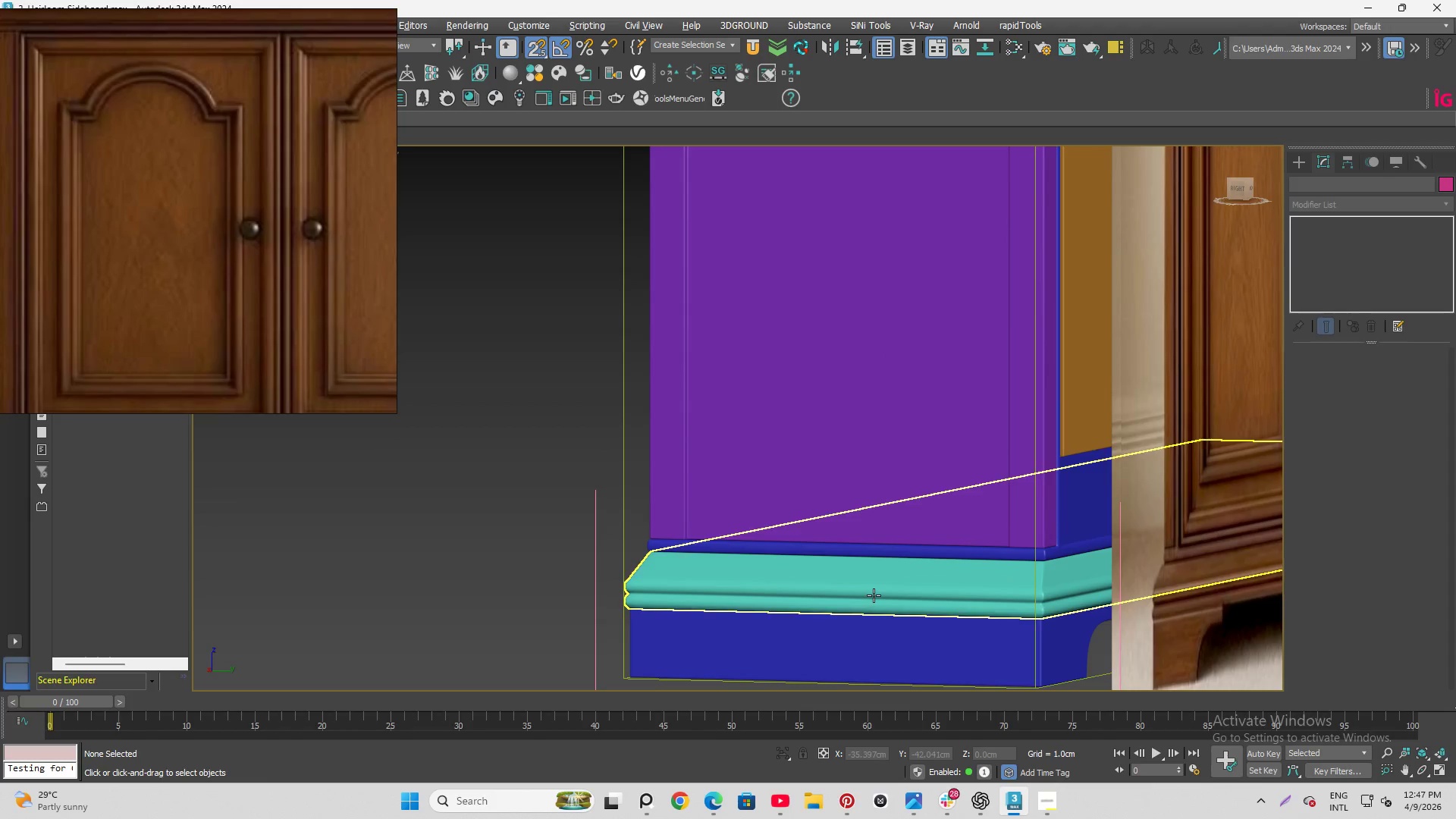 
scroll: coordinate [898, 629], scroll_direction: down, amount: 5.0
 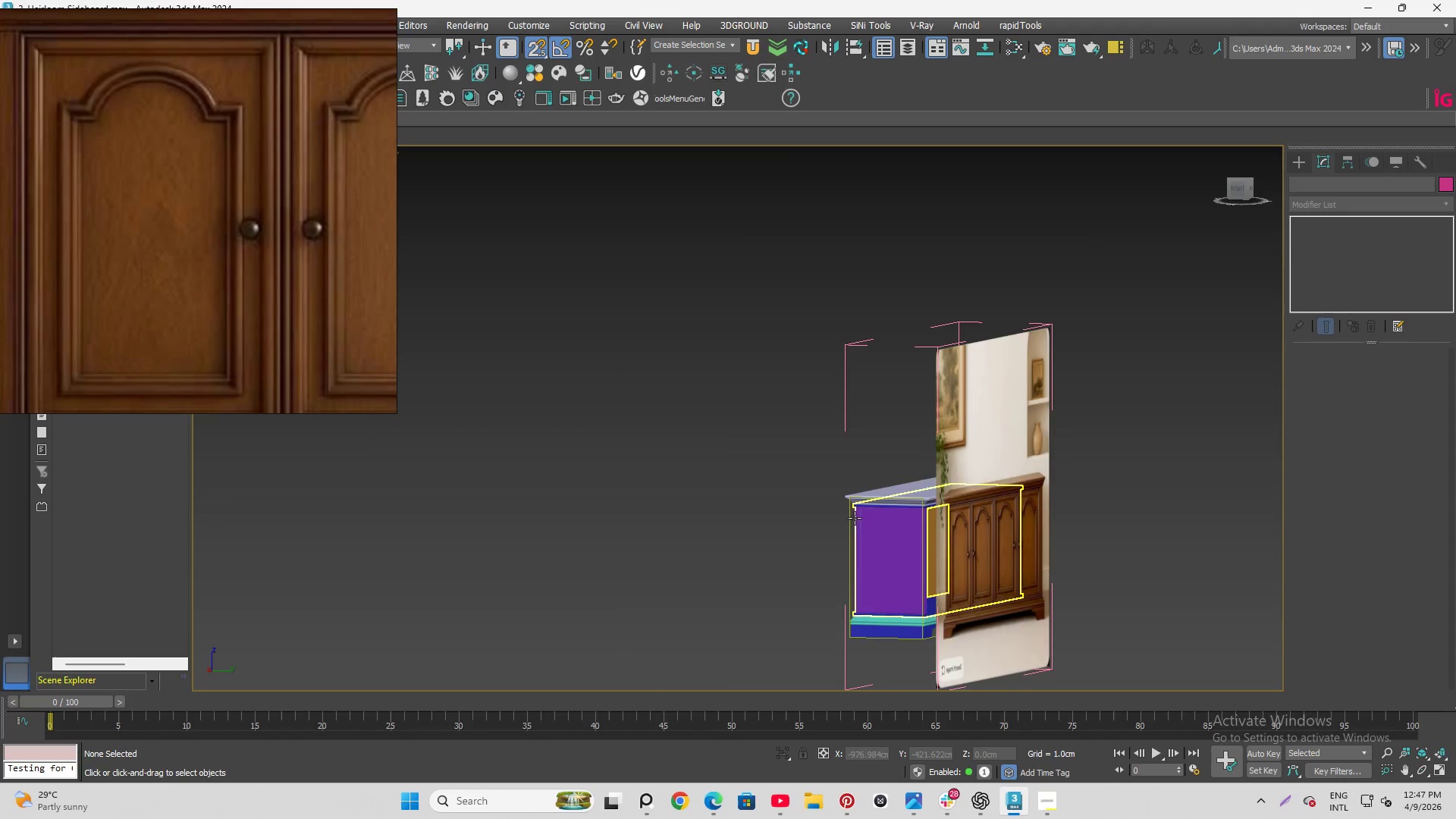 
hold_key(key=AltLeft, duration=0.8)
 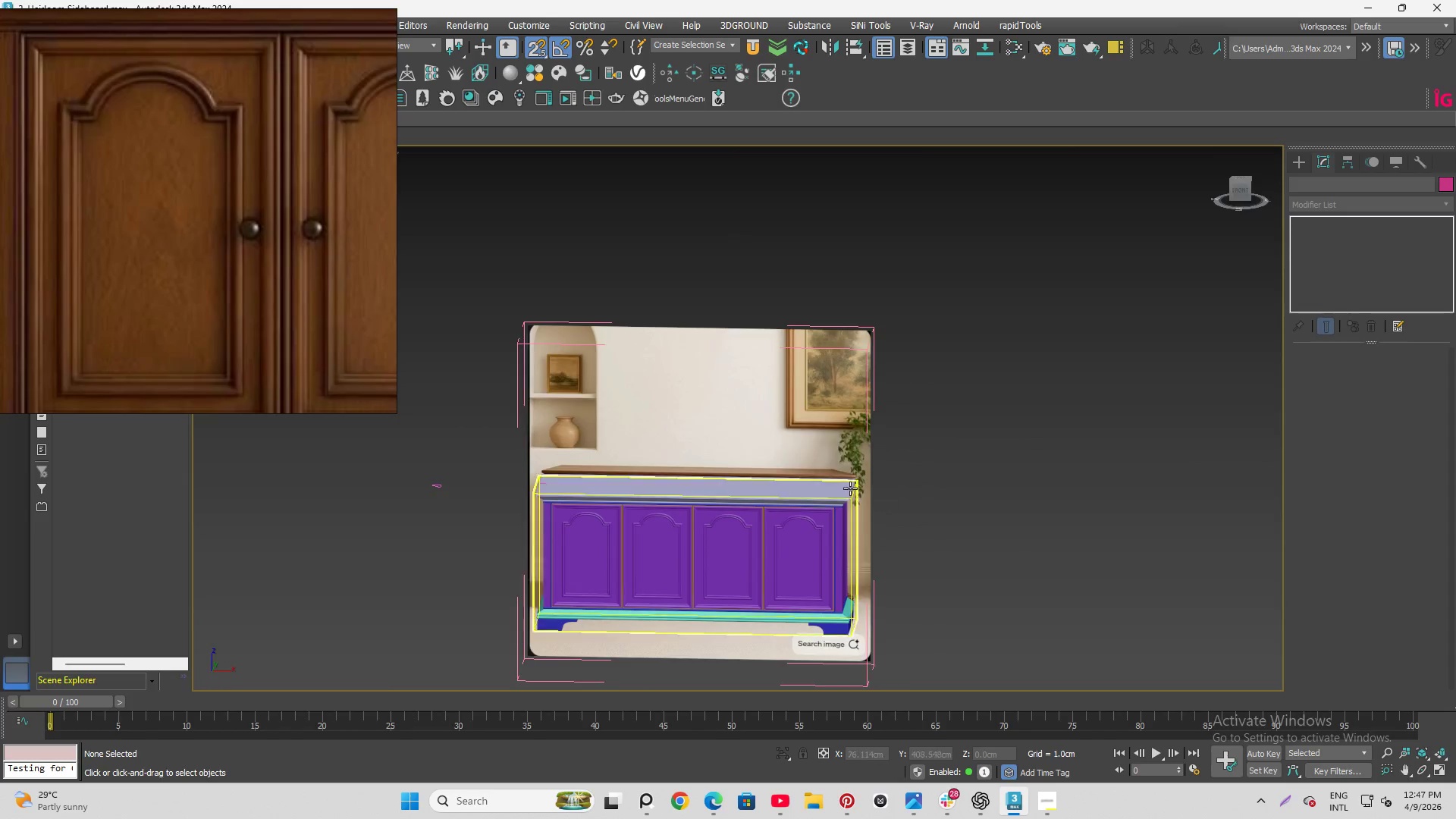 
scroll: coordinate [821, 519], scroll_direction: up, amount: 7.0
 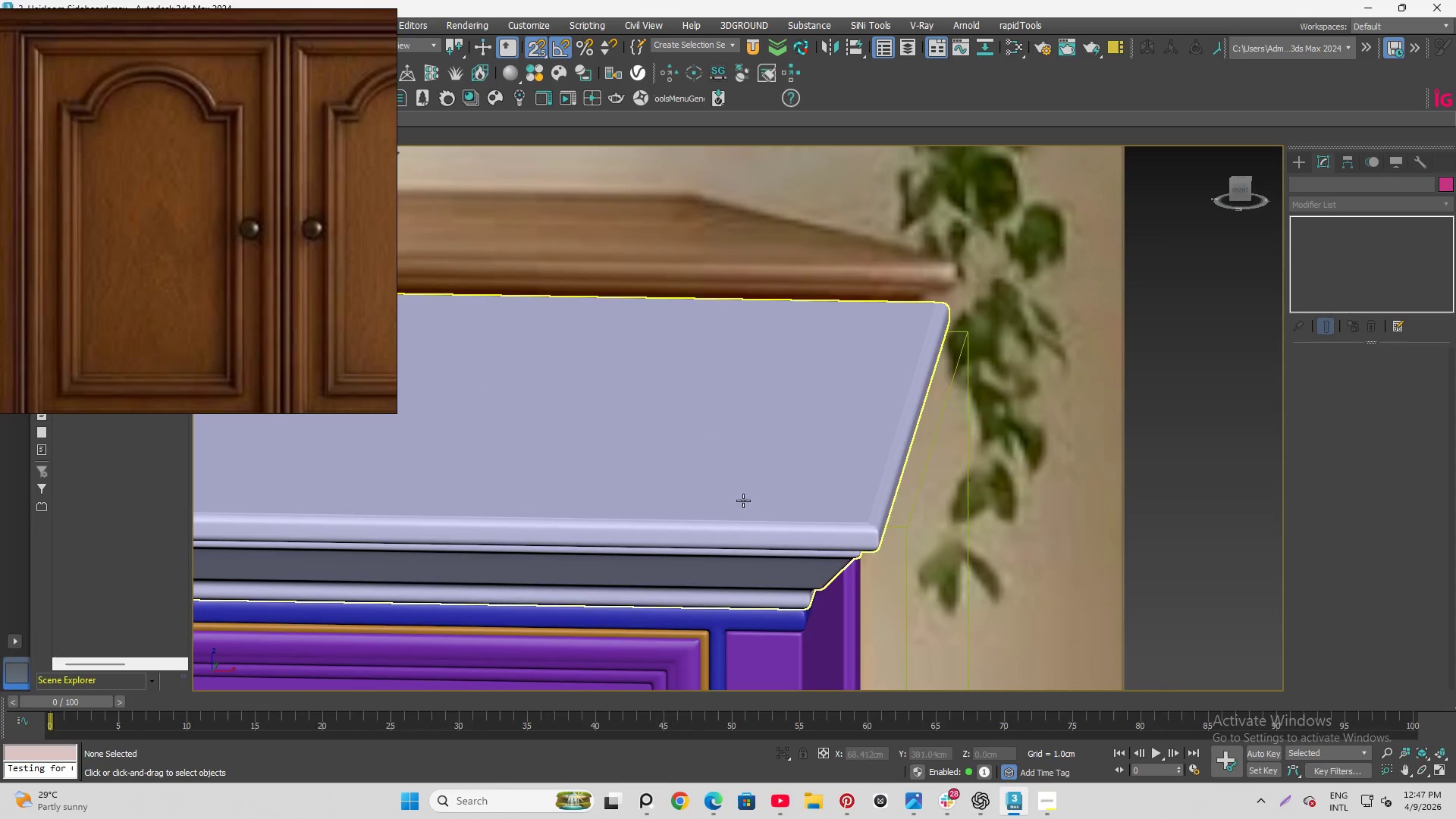 
hold_key(key=AltLeft, duration=1.5)
 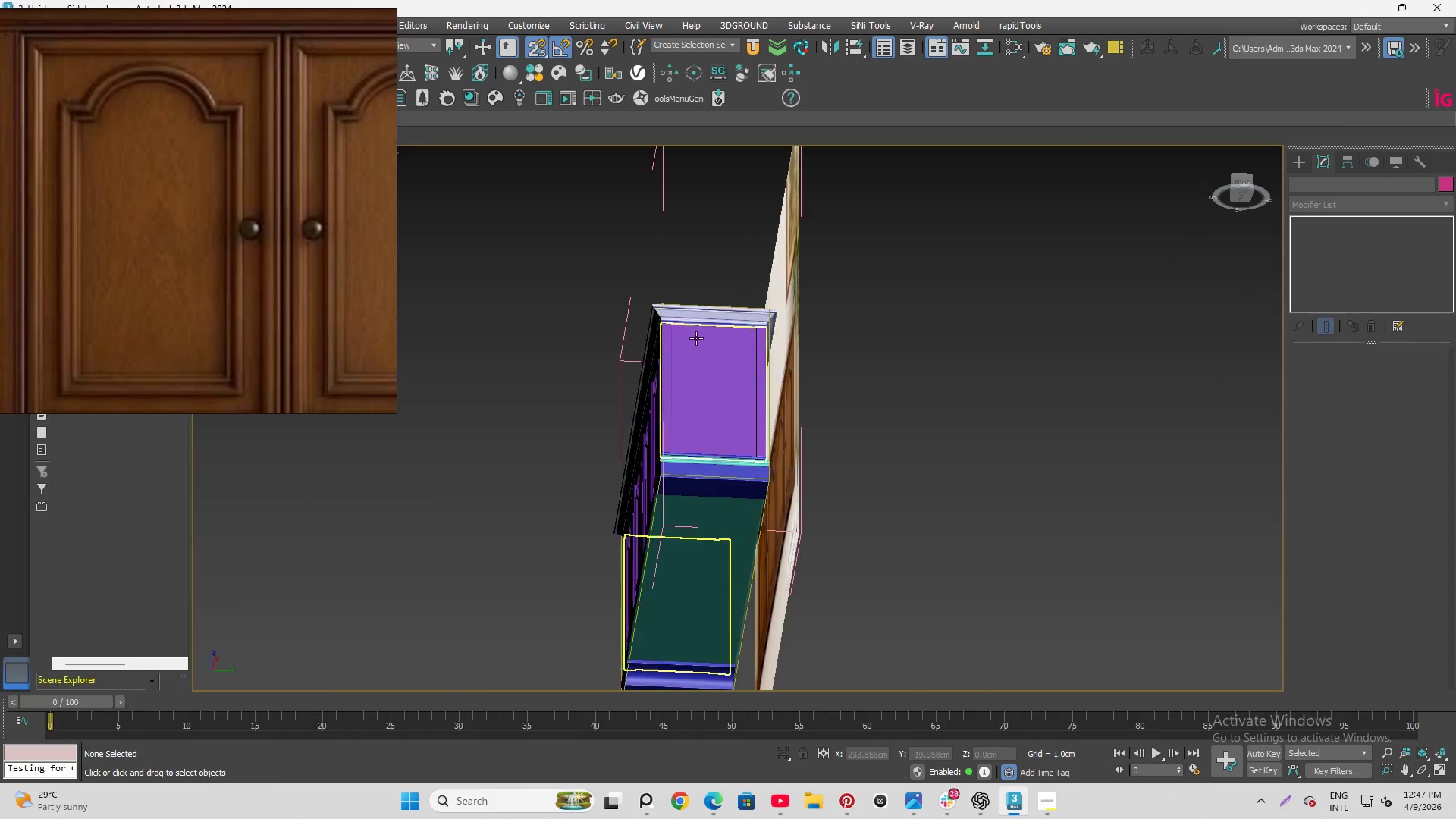 
key(Alt+AltLeft)
 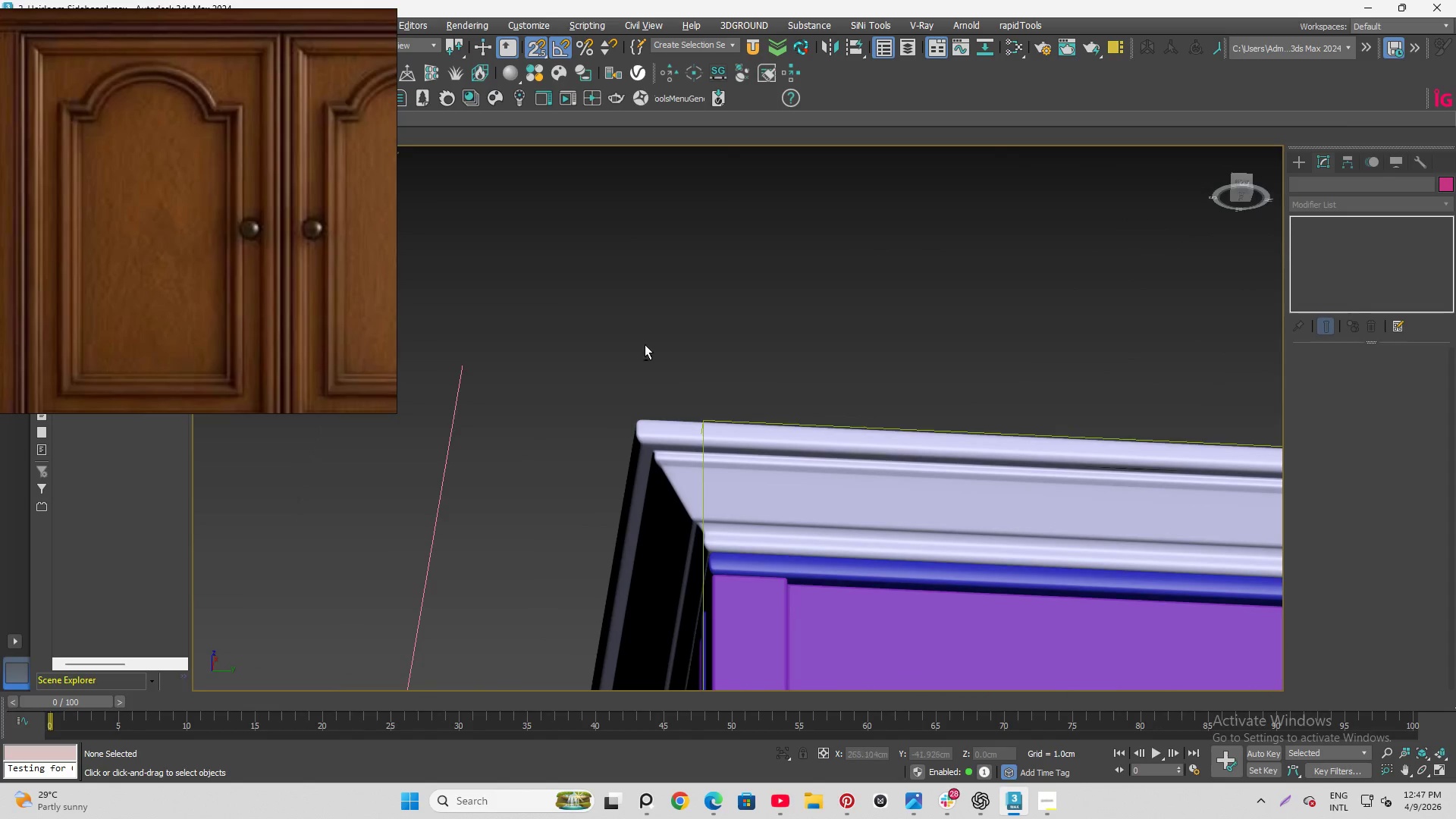 
key(Alt+AltLeft)
 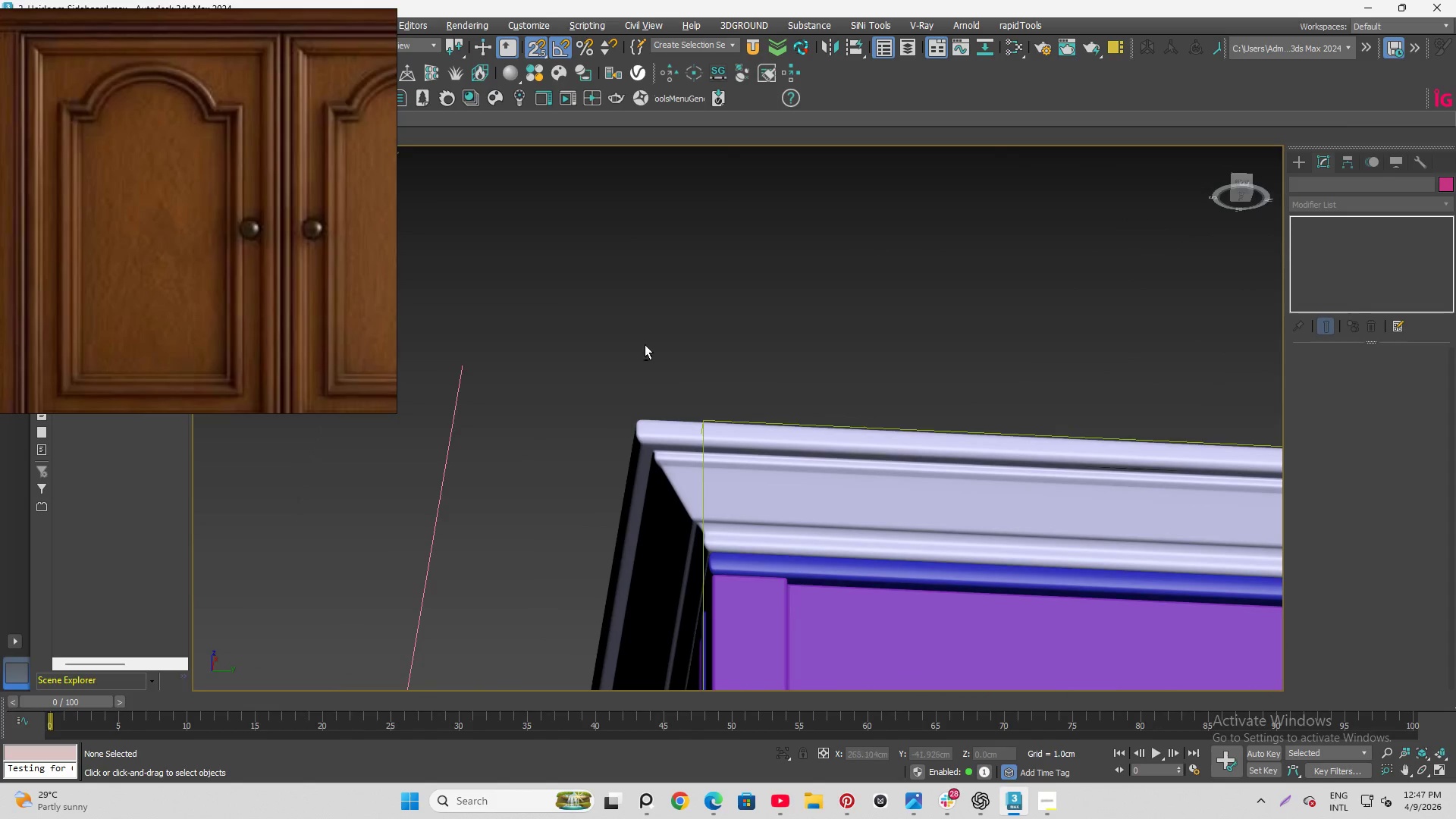 
key(Alt+AltLeft)
 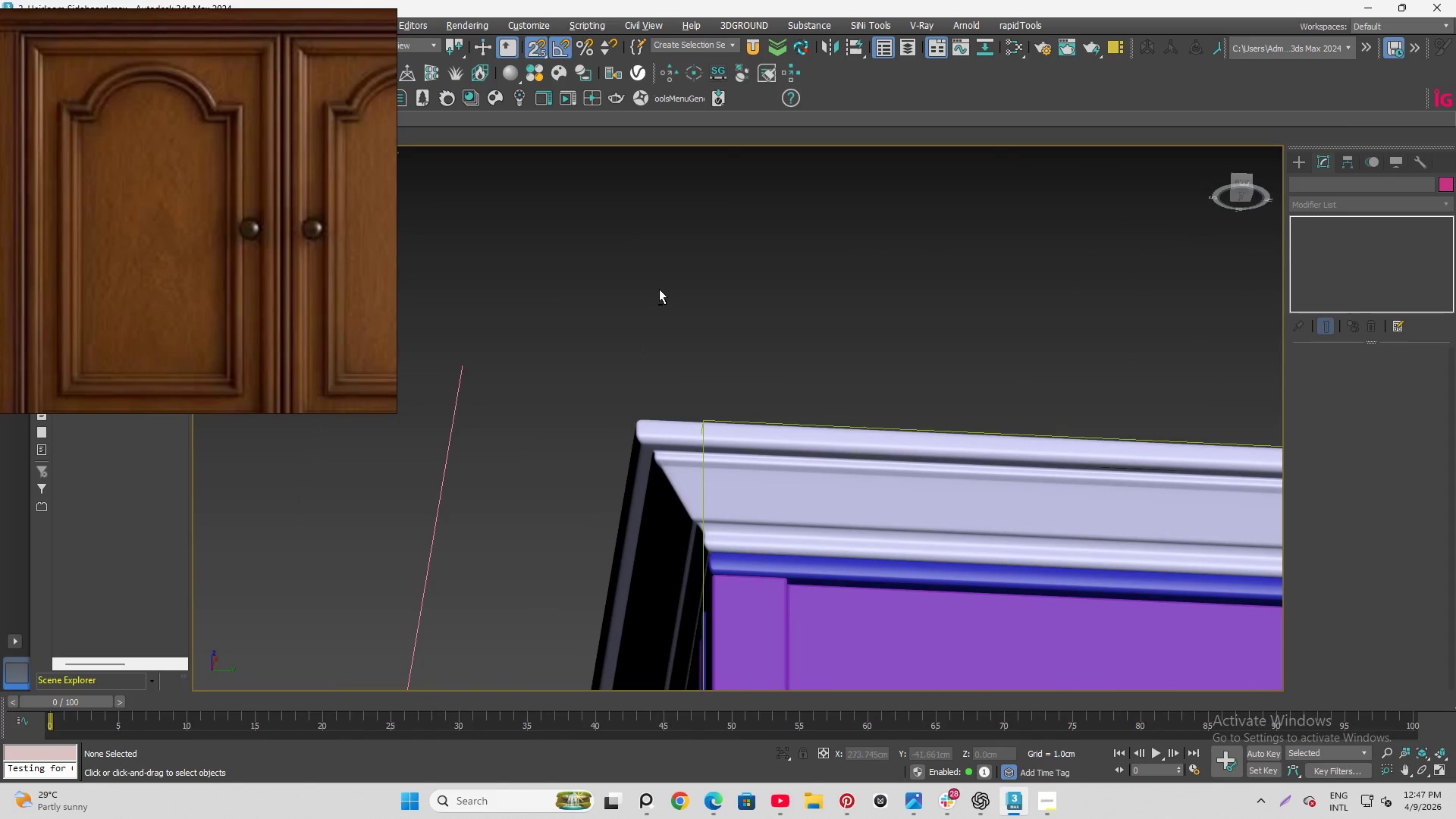 
key(Alt+AltLeft)
 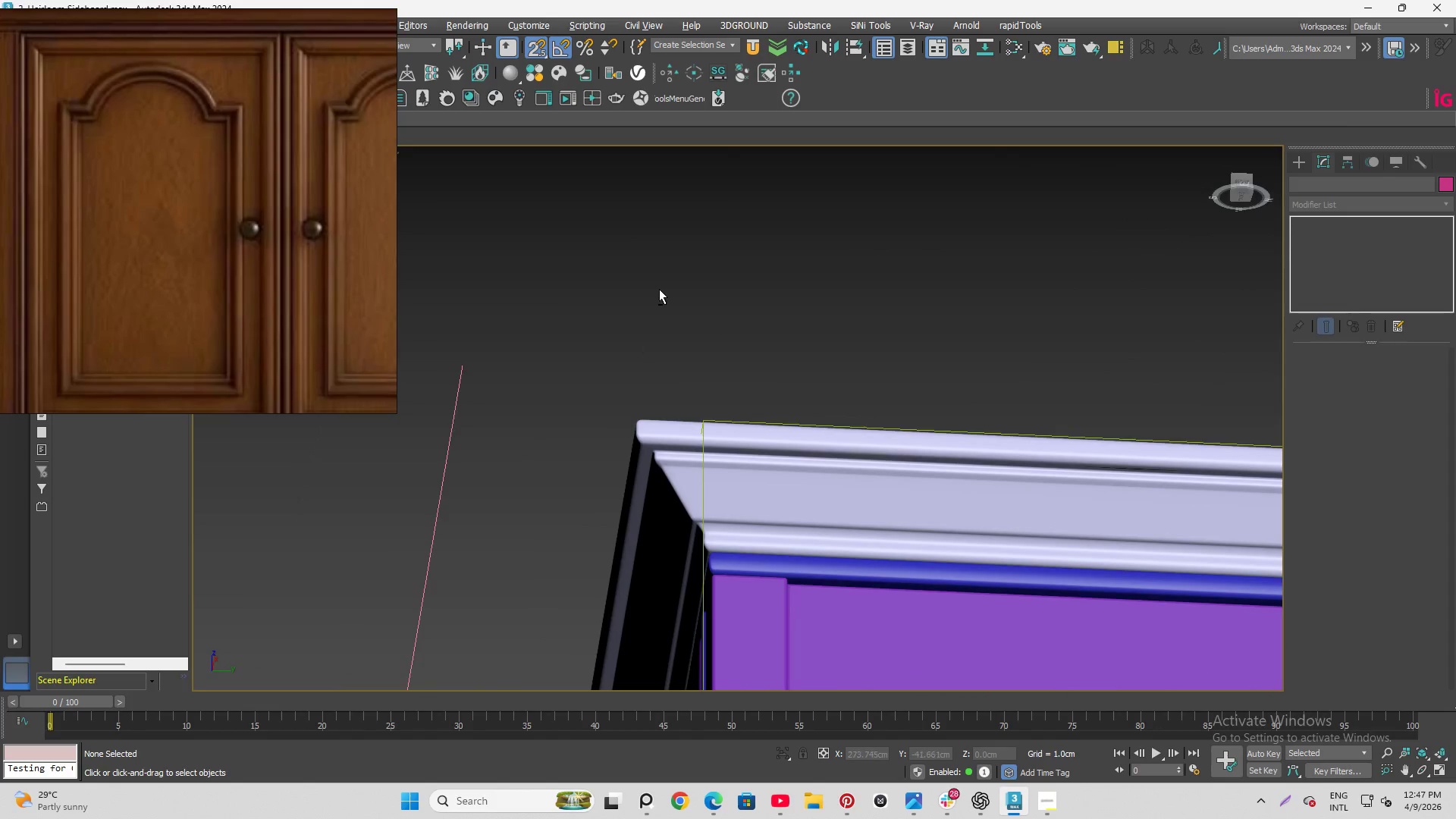 
key(Alt+AltLeft)